 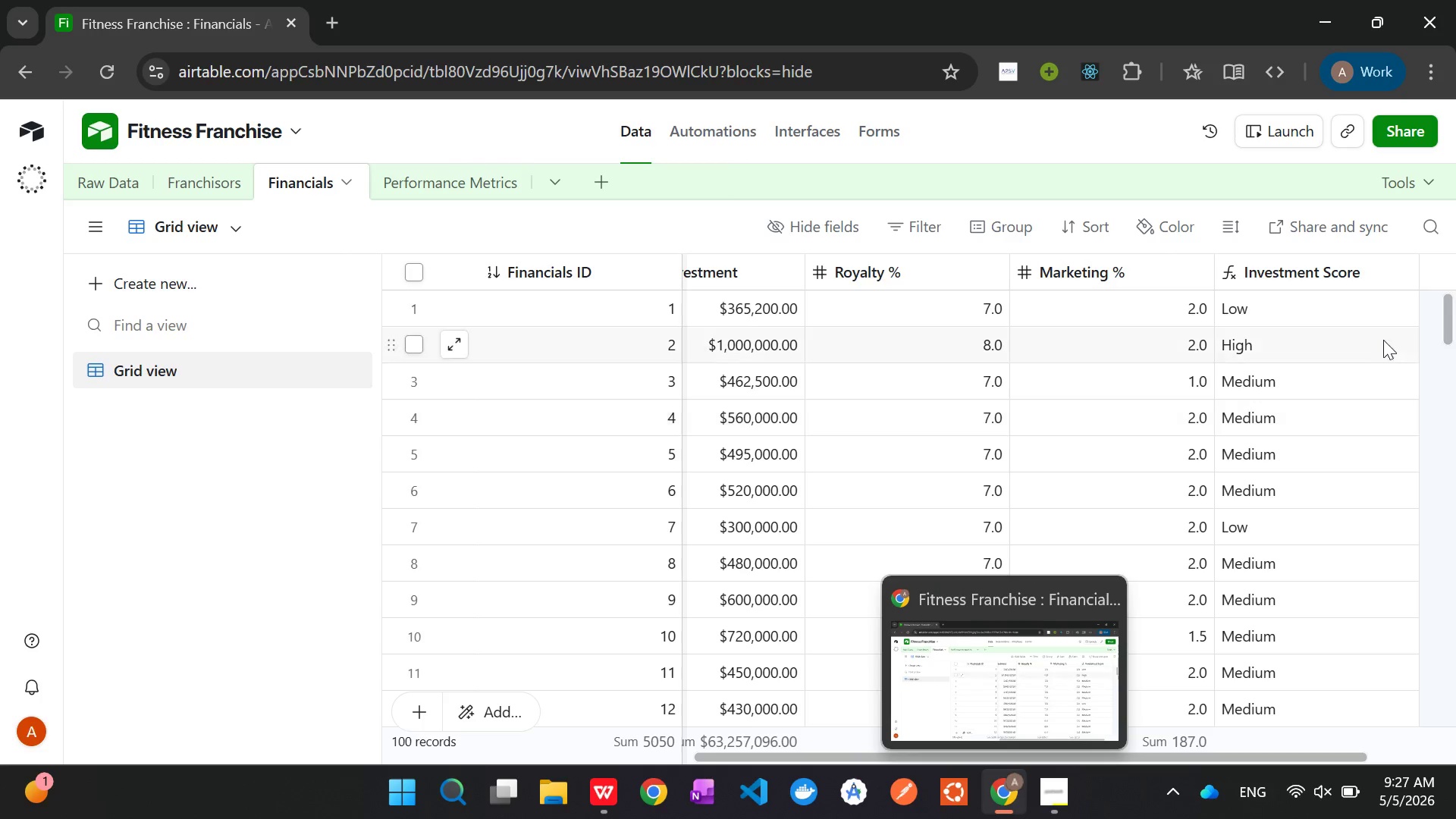 
left_click([1357, 274])
 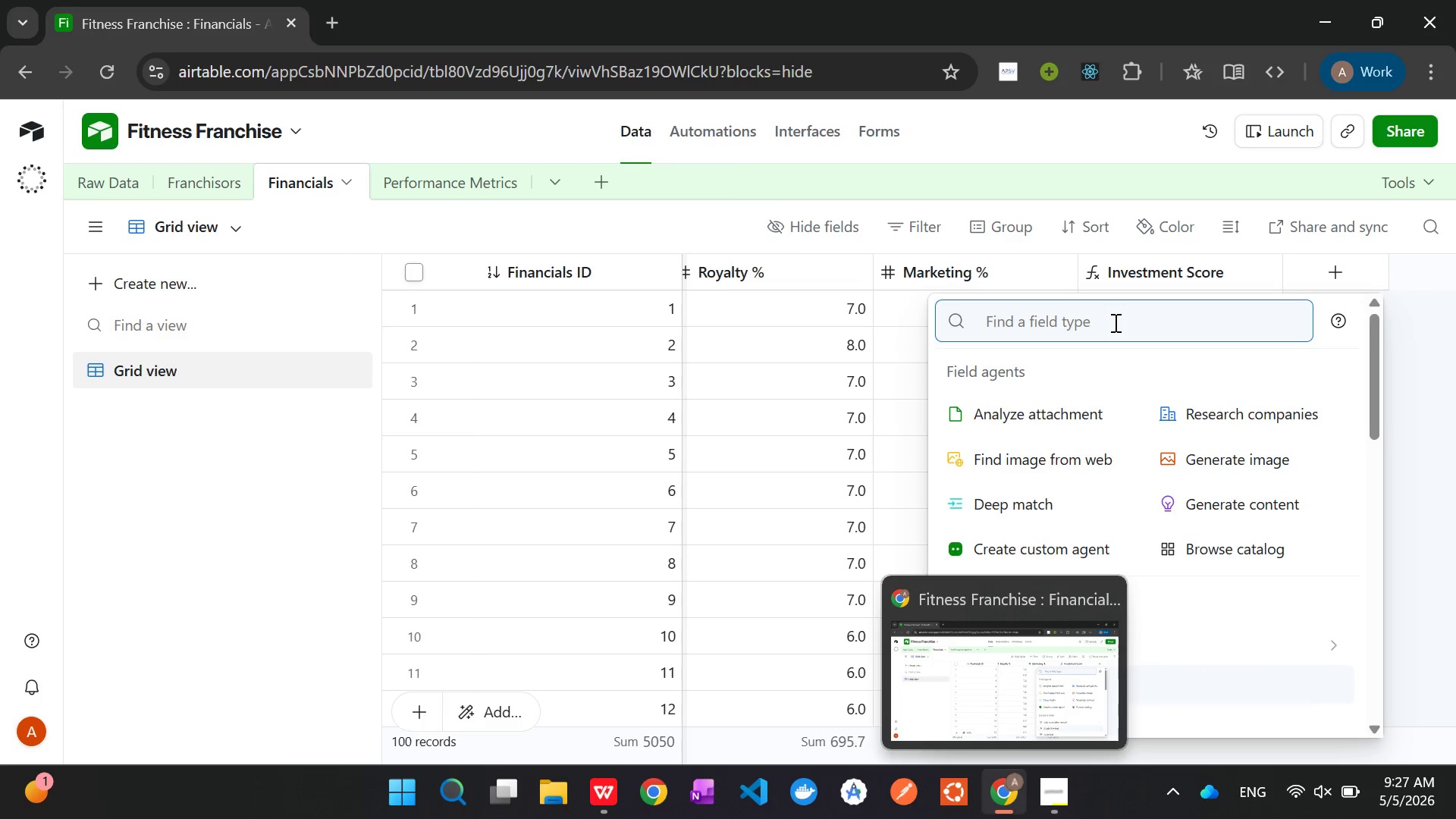 
wait(5.89)
 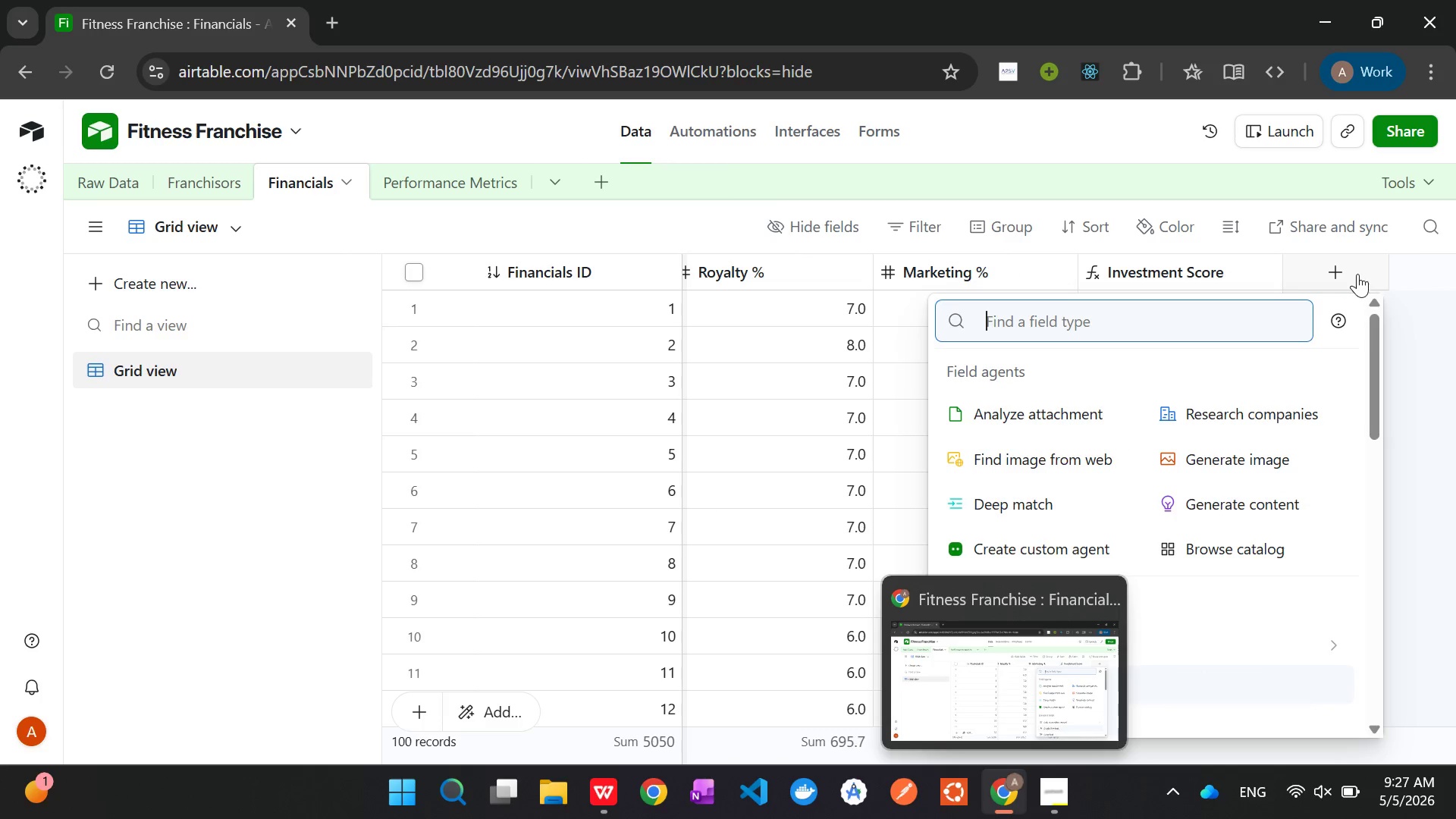 
type(For)
 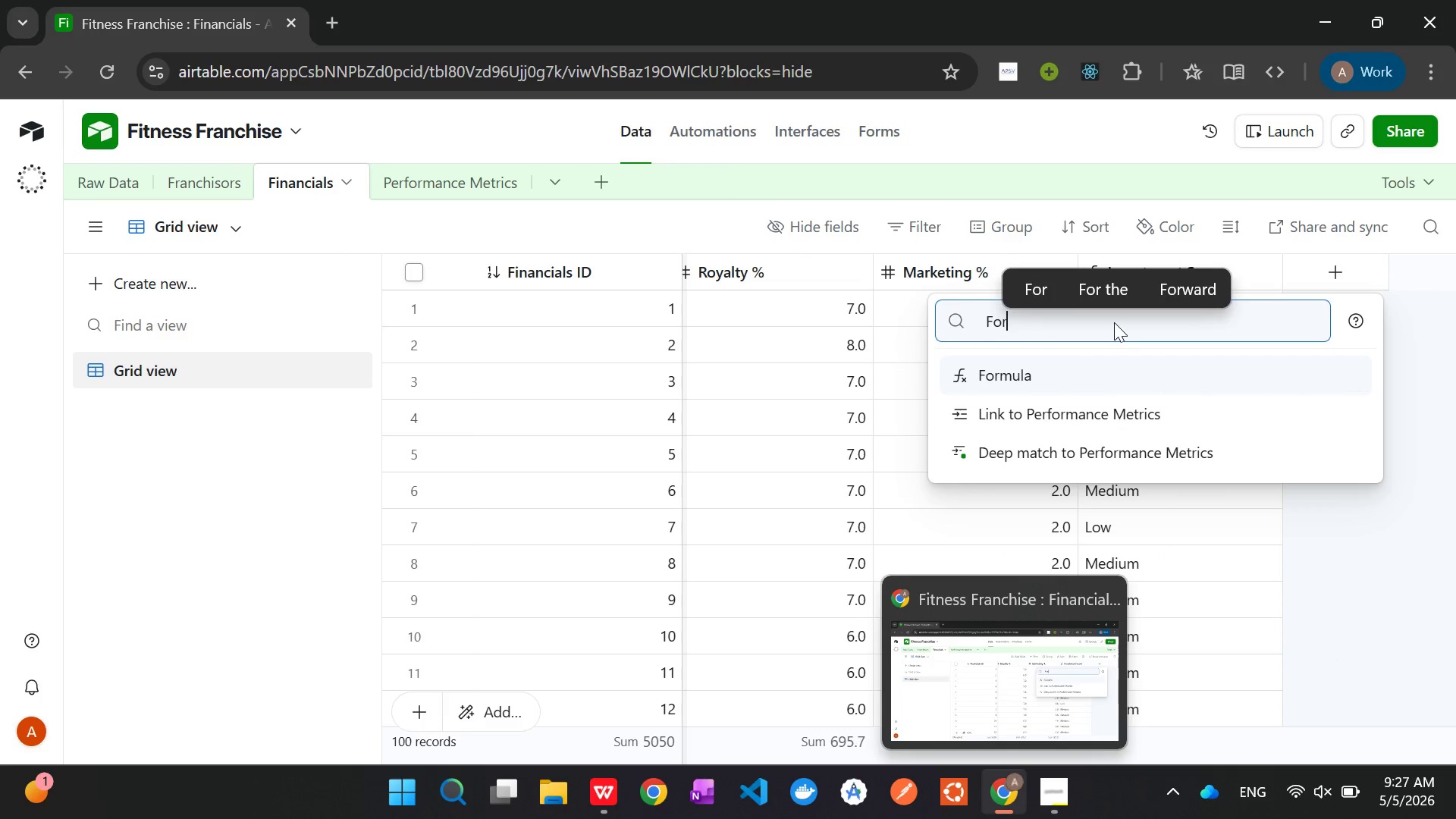 
key(Enter)
 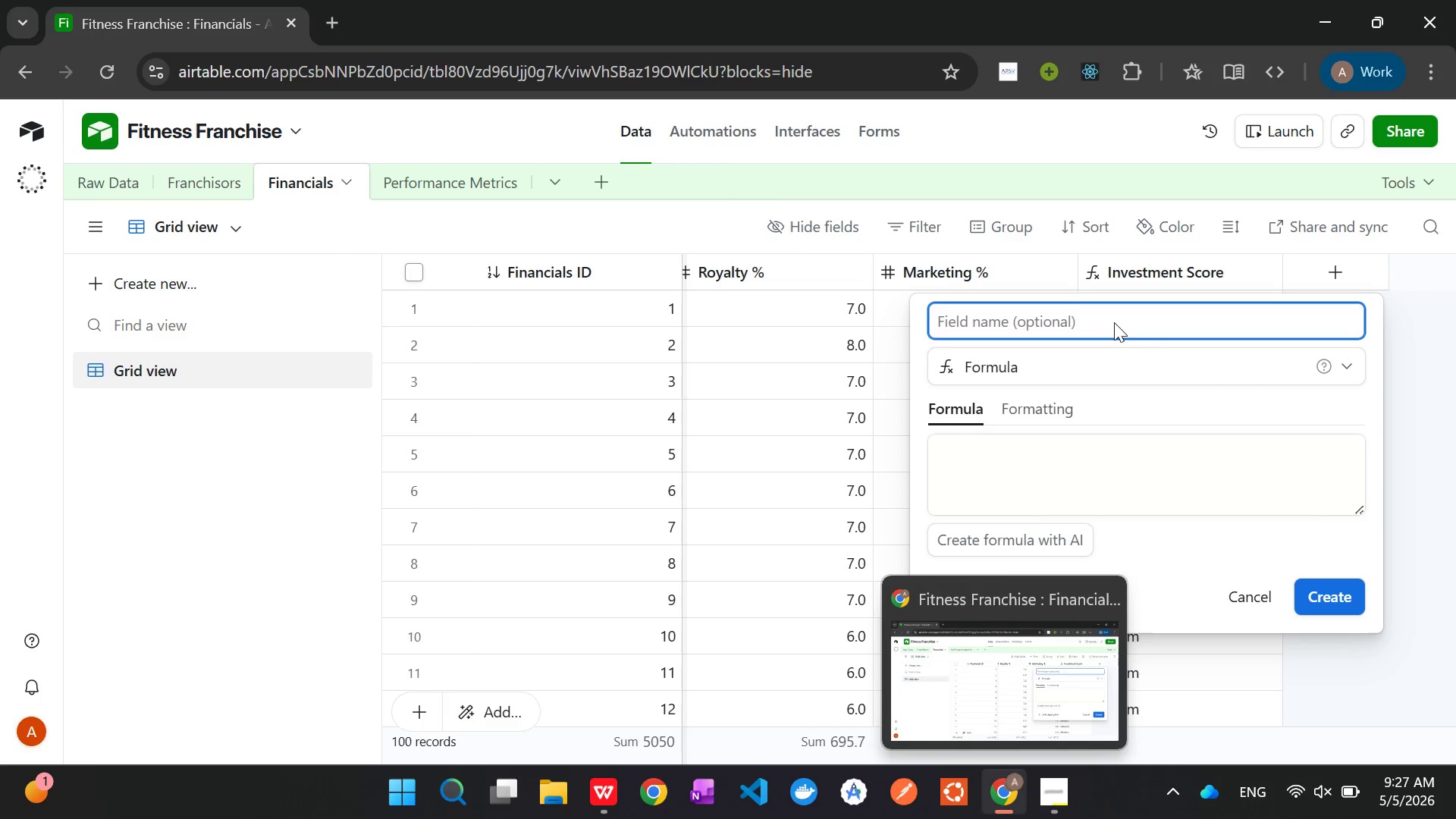 
type(Effective Fee Rate)
 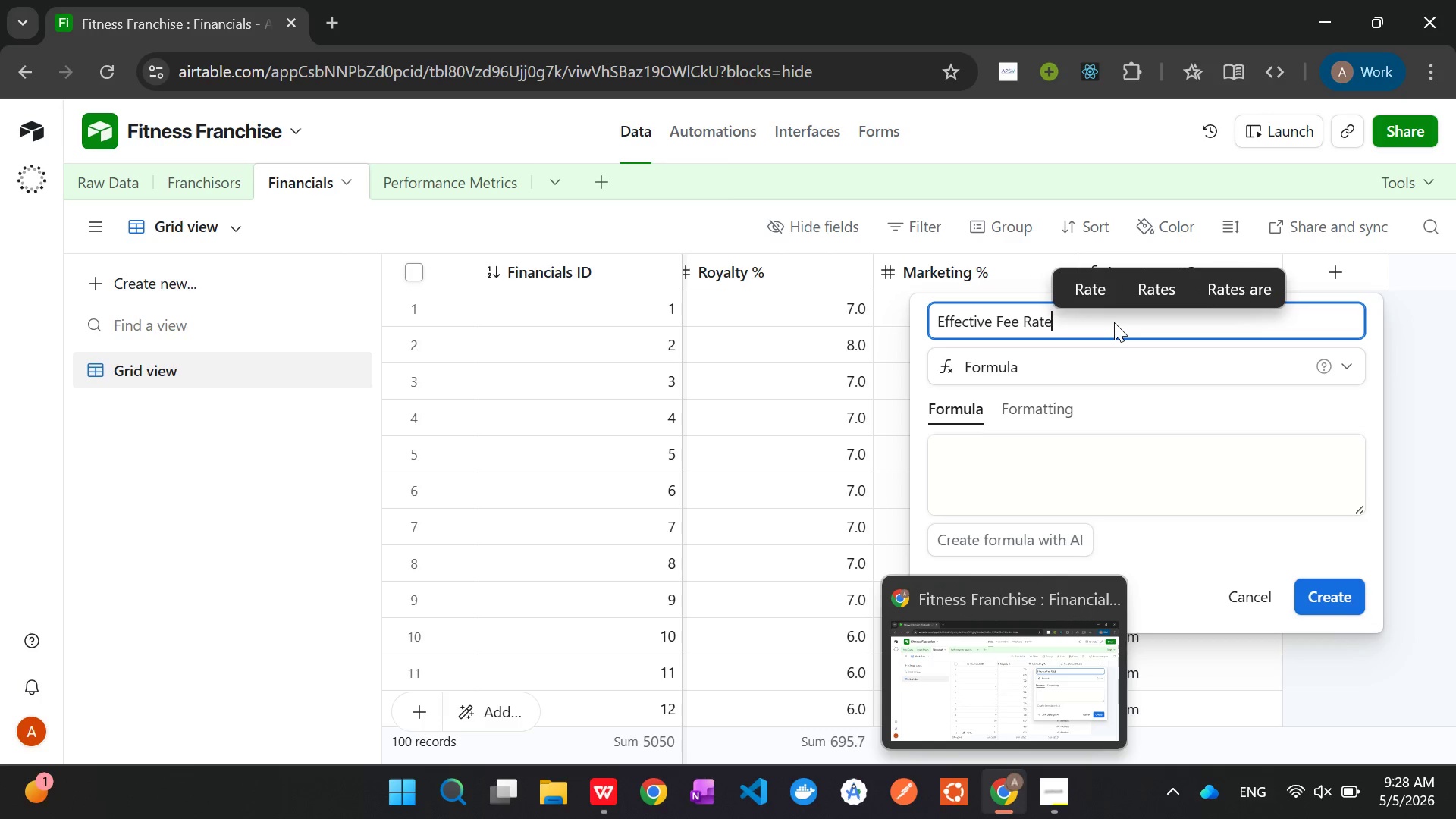 
left_click([1097, 480])
 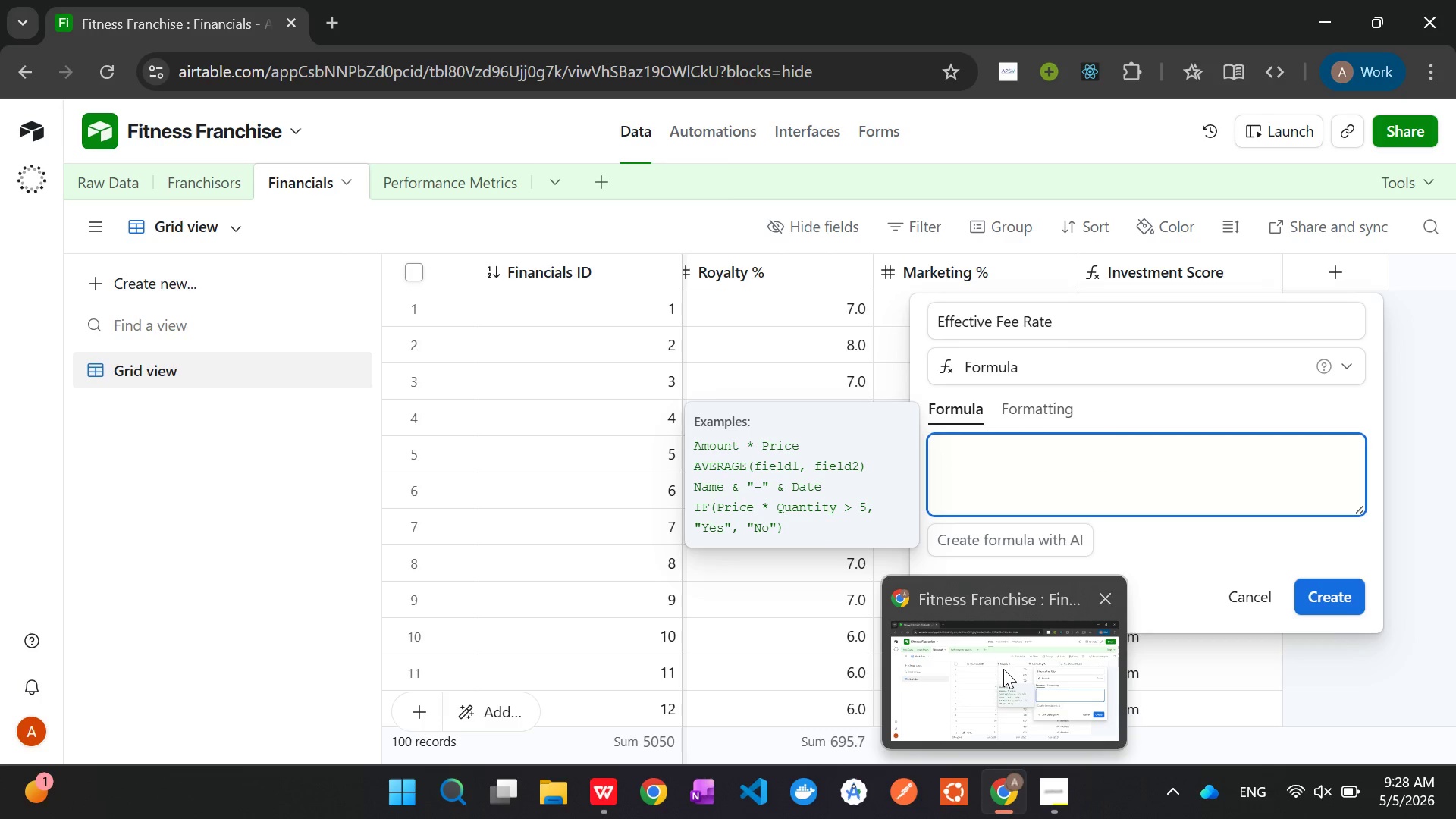 
left_click([1003, 669])
 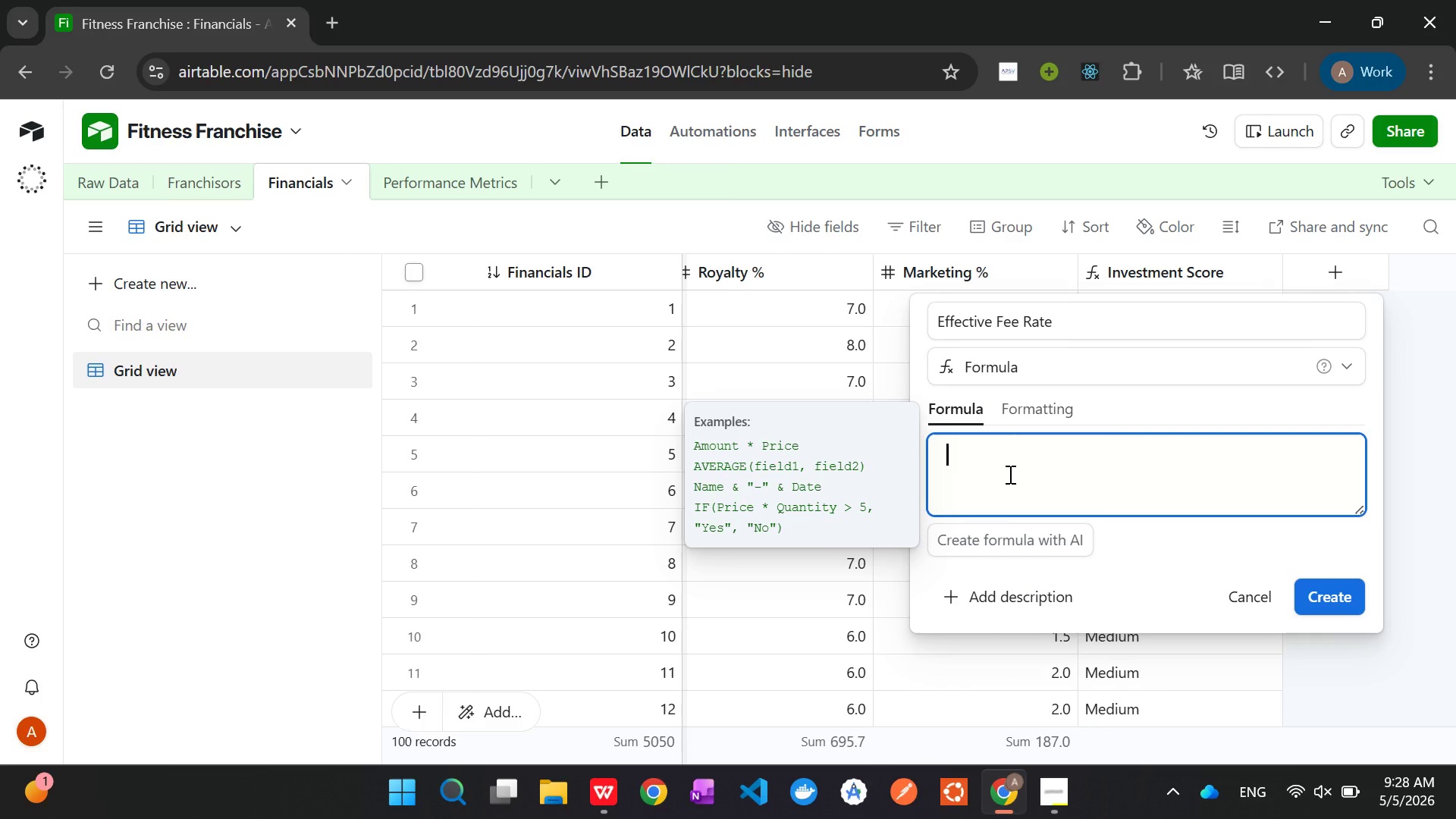 
key(Shift+BracketLeft)
 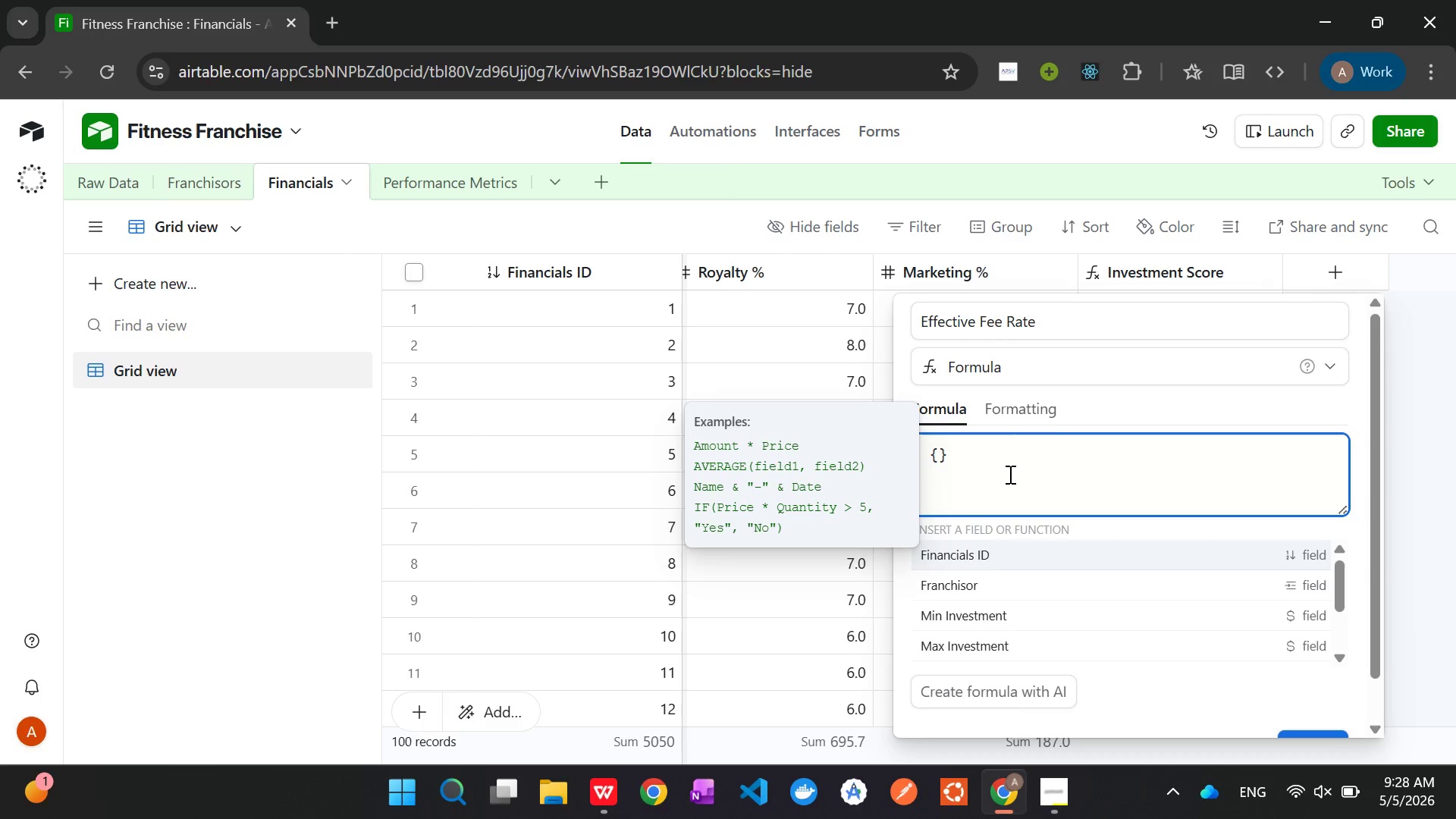 
key(Shift+R)
 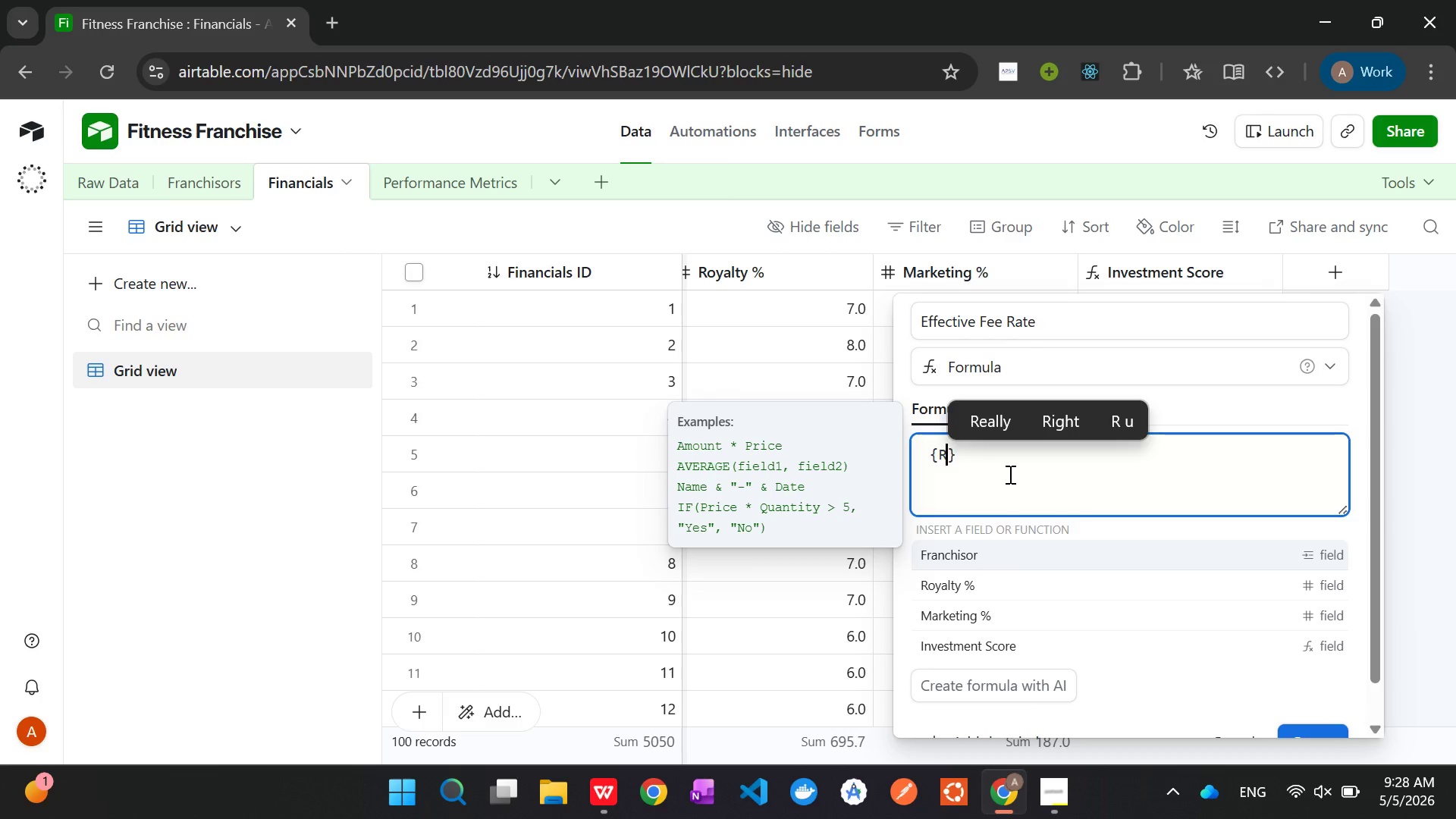 
key(ArrowDown)
 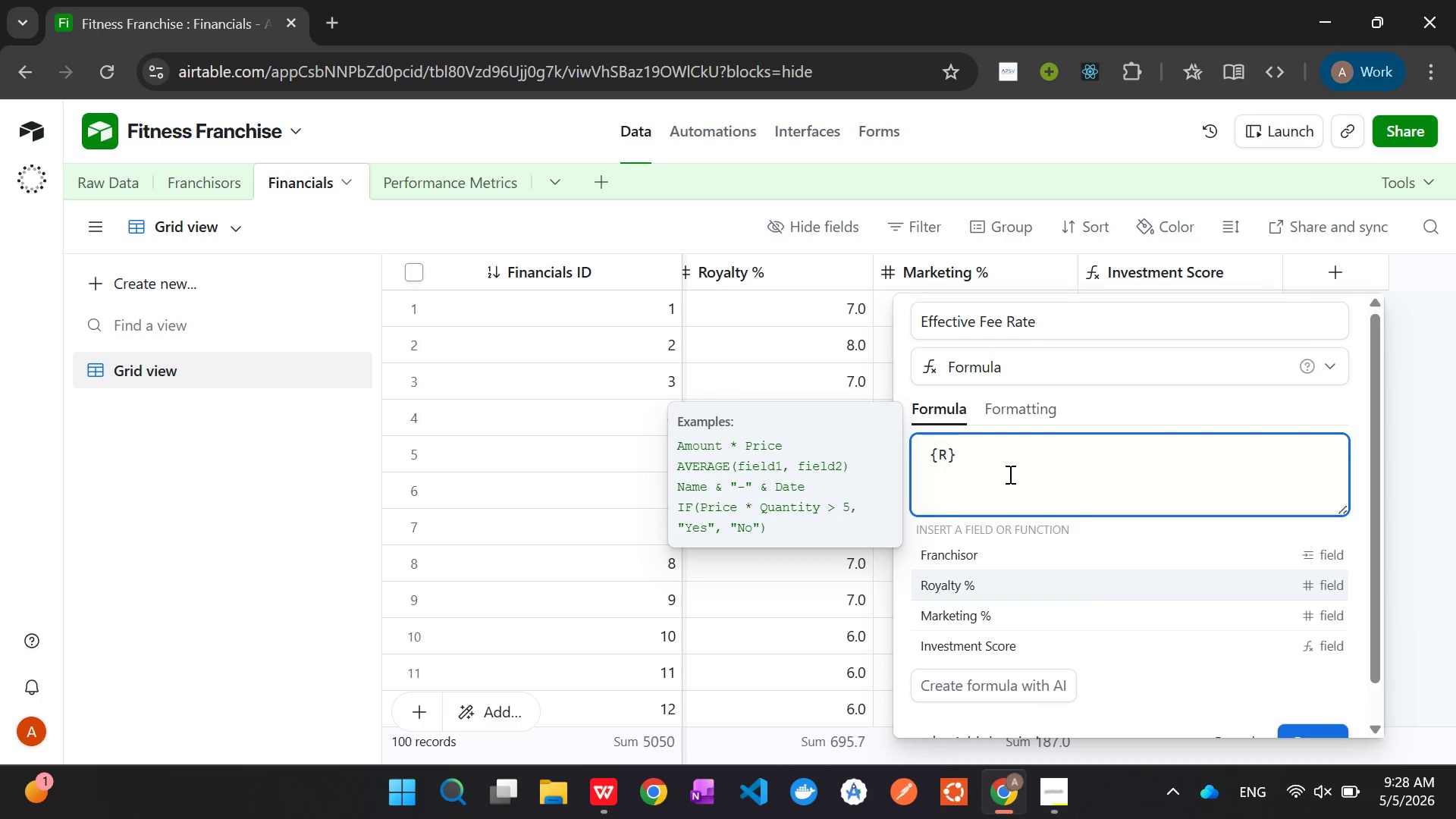 
key(Tab)
type( + {ma)
 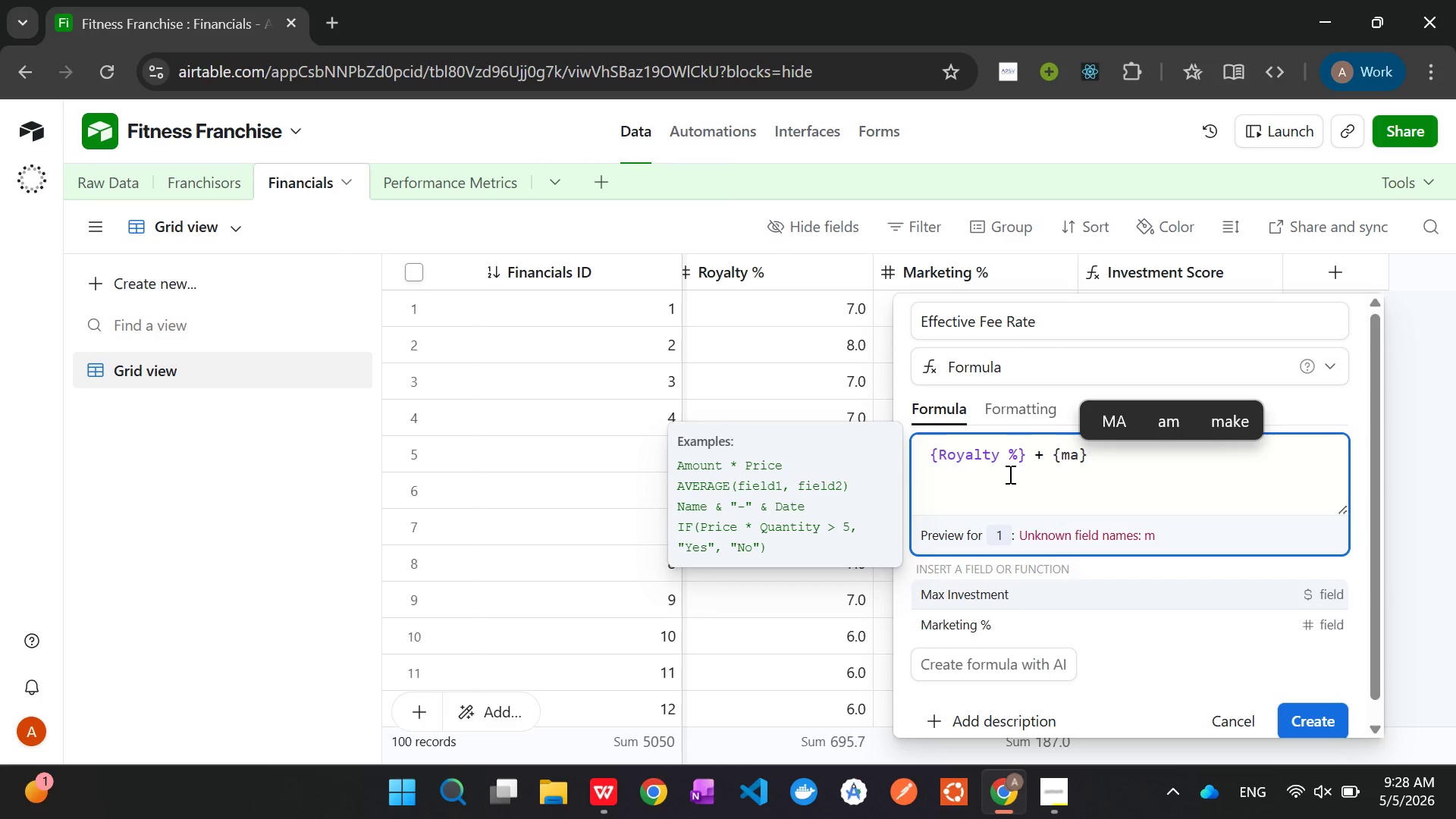 
key(ArrowDown)
 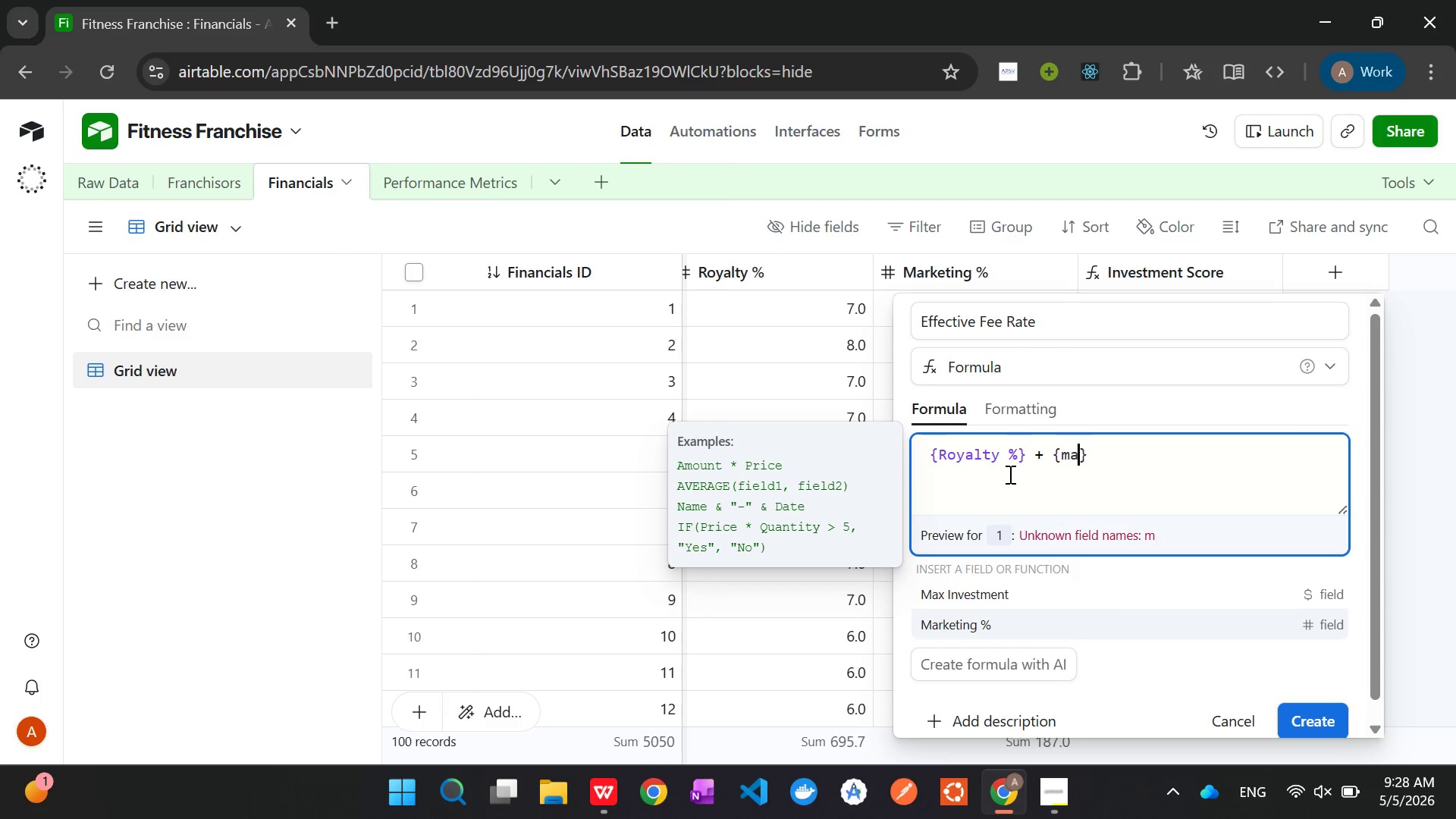 
key(Tab)
 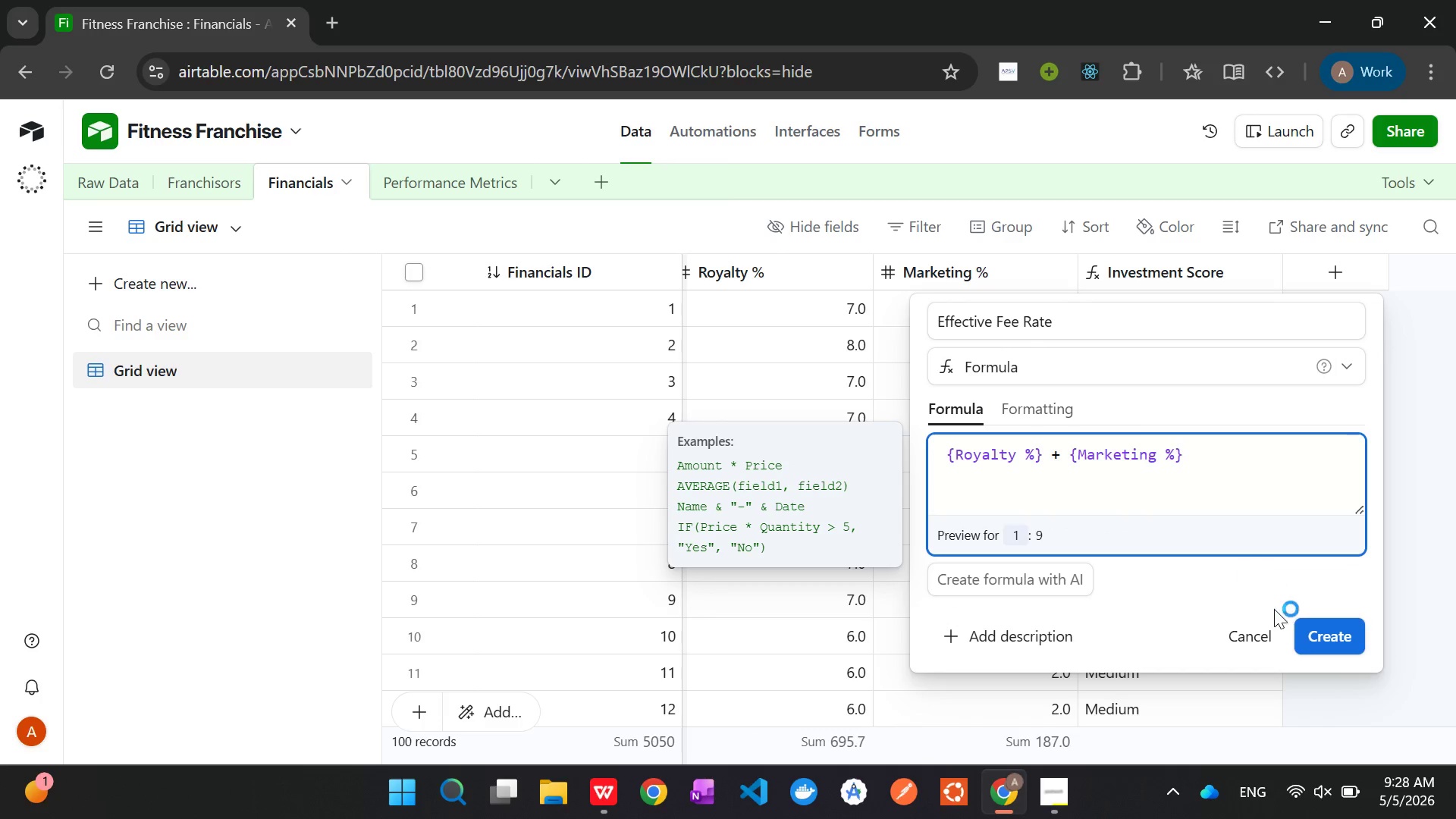 
left_click([1323, 631])
 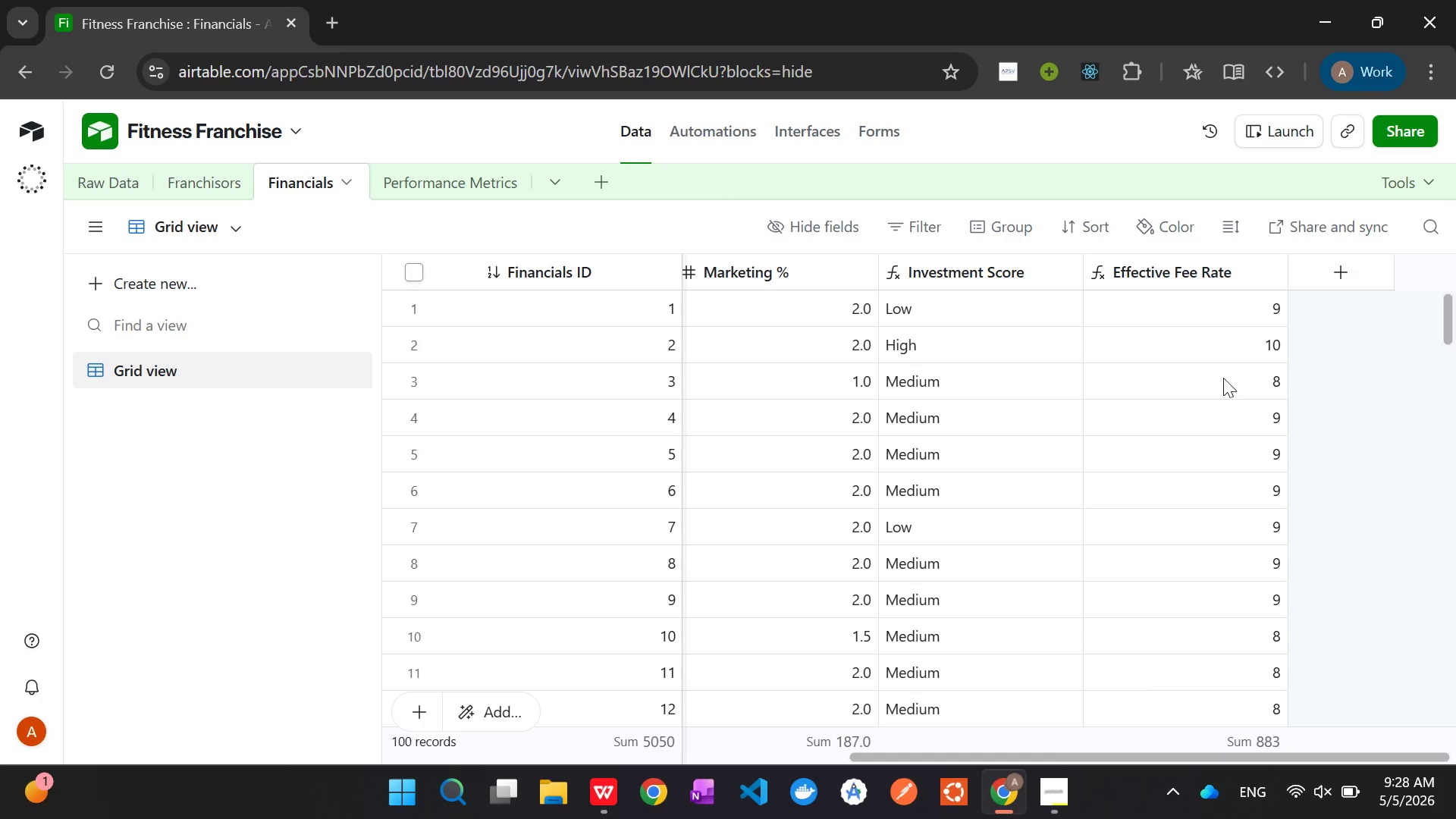 
wait(26.05)
 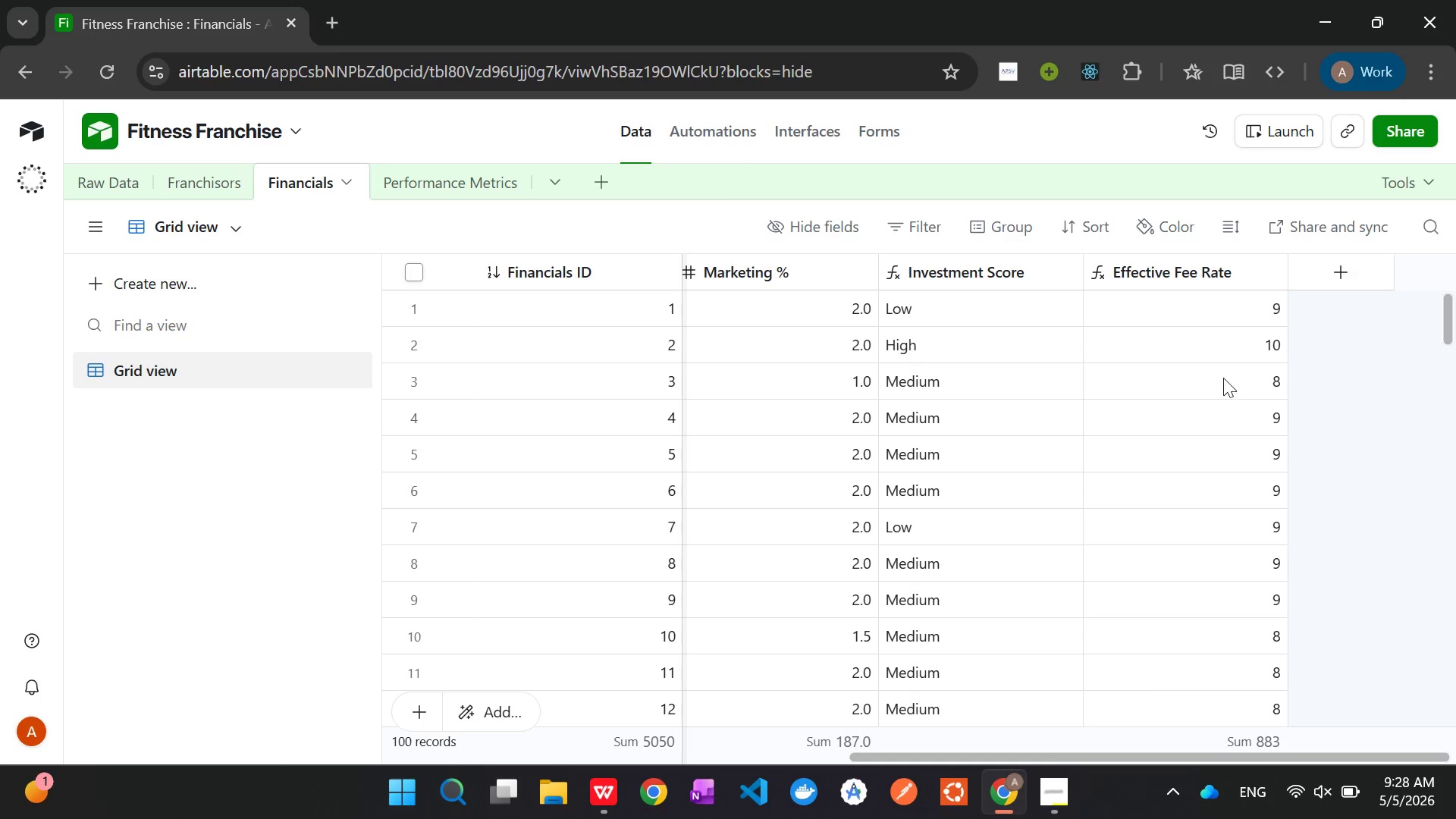 
left_click([209, 190])
 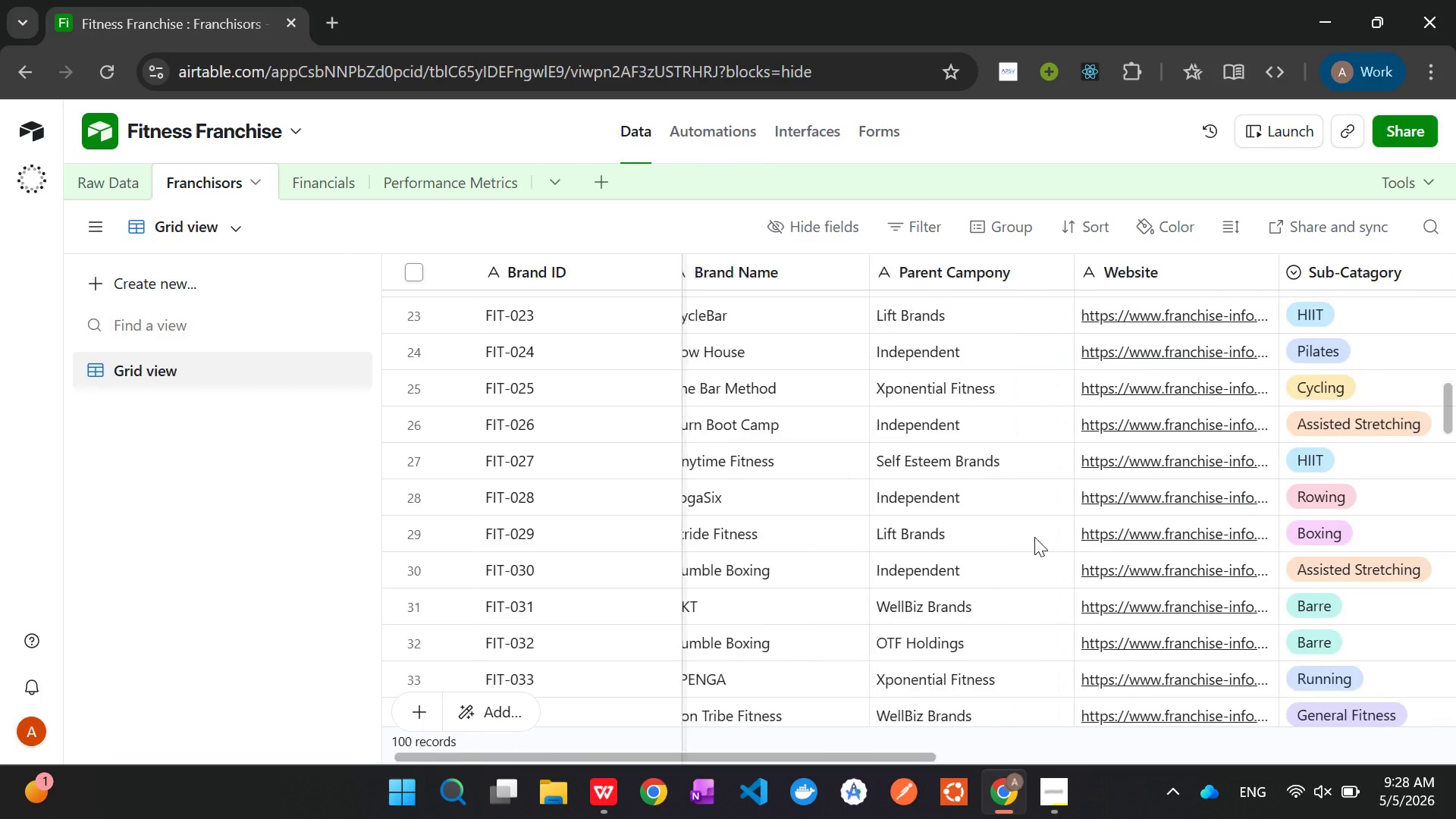 
wait(7.2)
 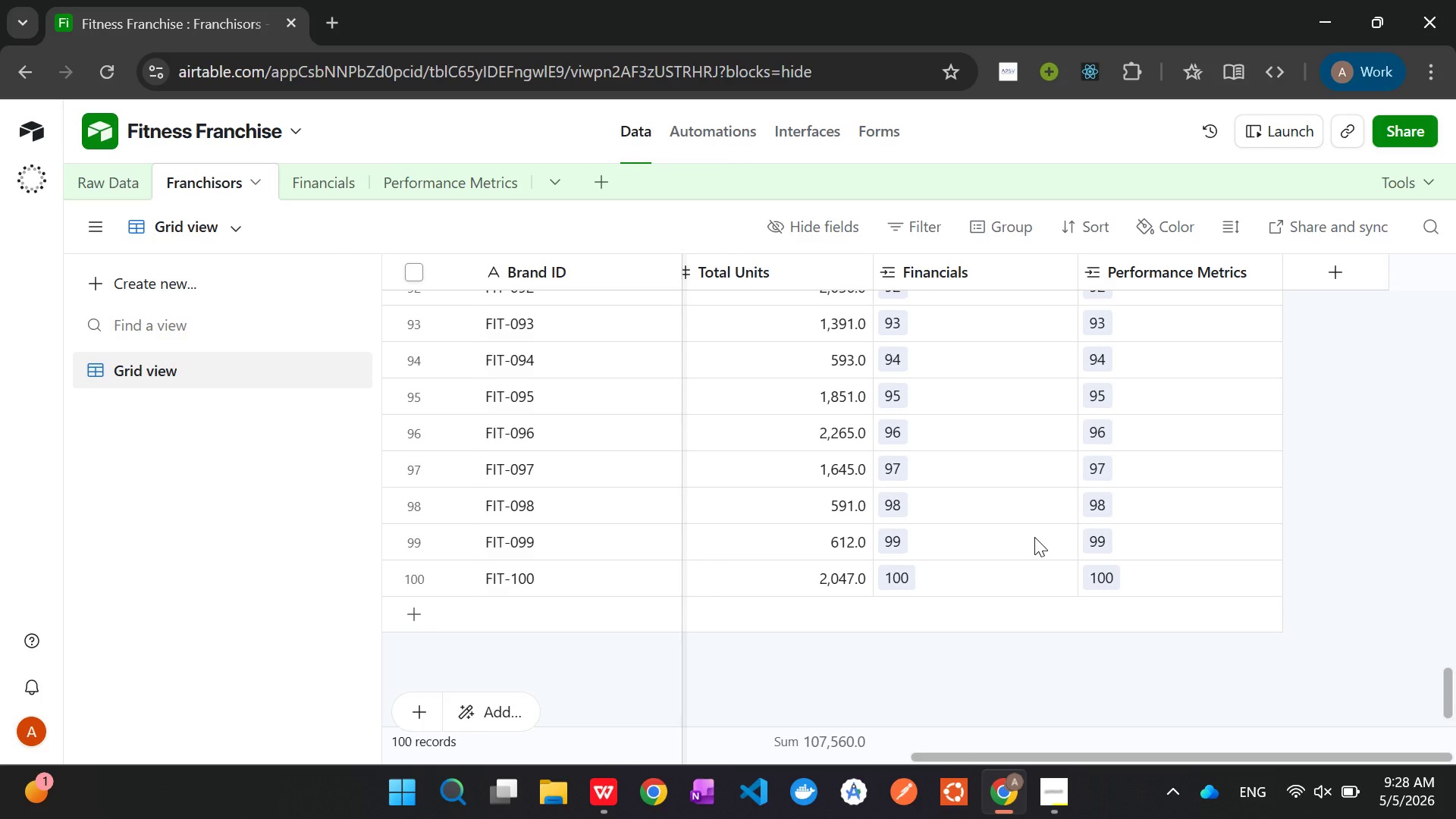 
left_click([417, 181])
 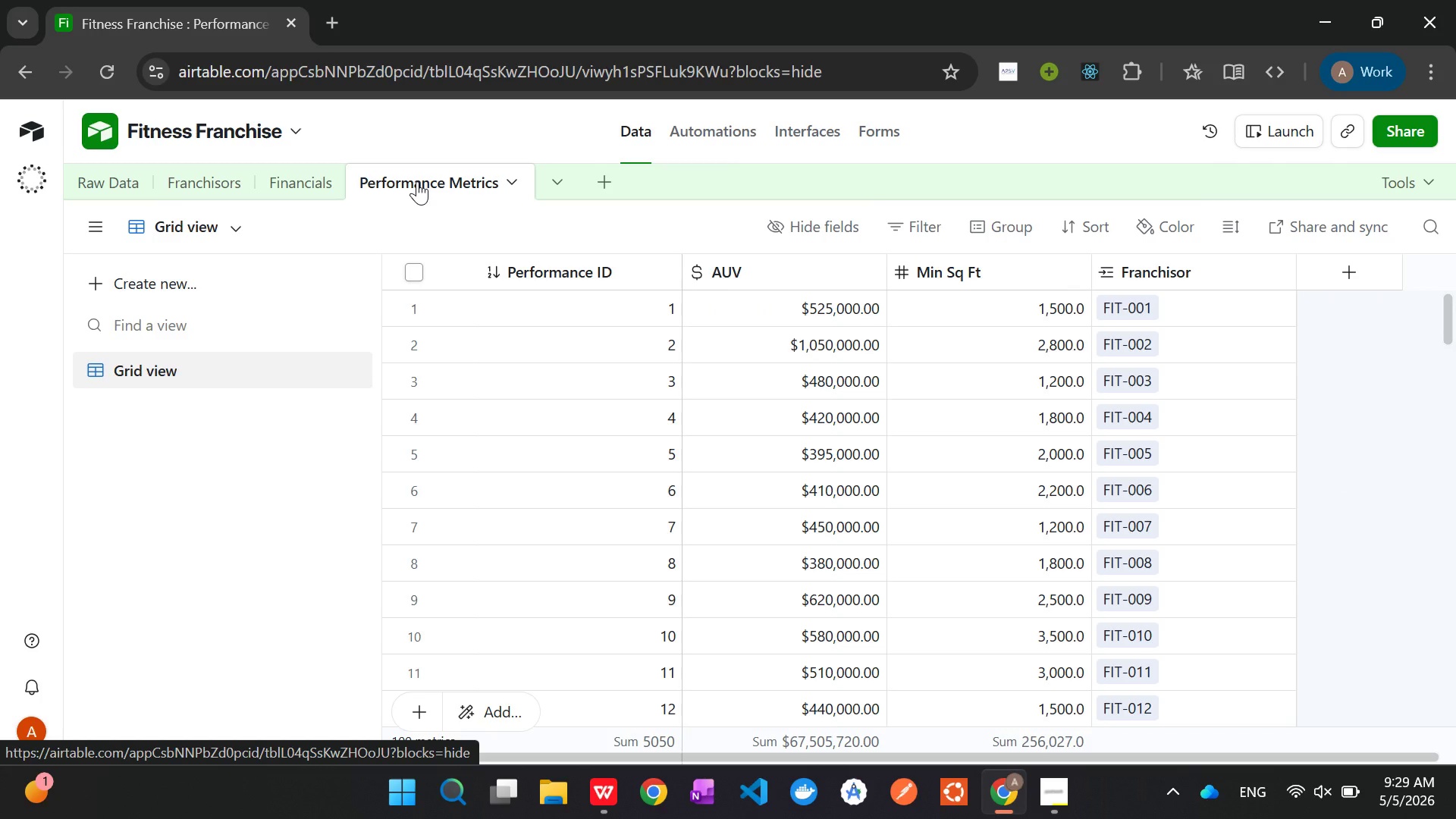 
wait(7.14)
 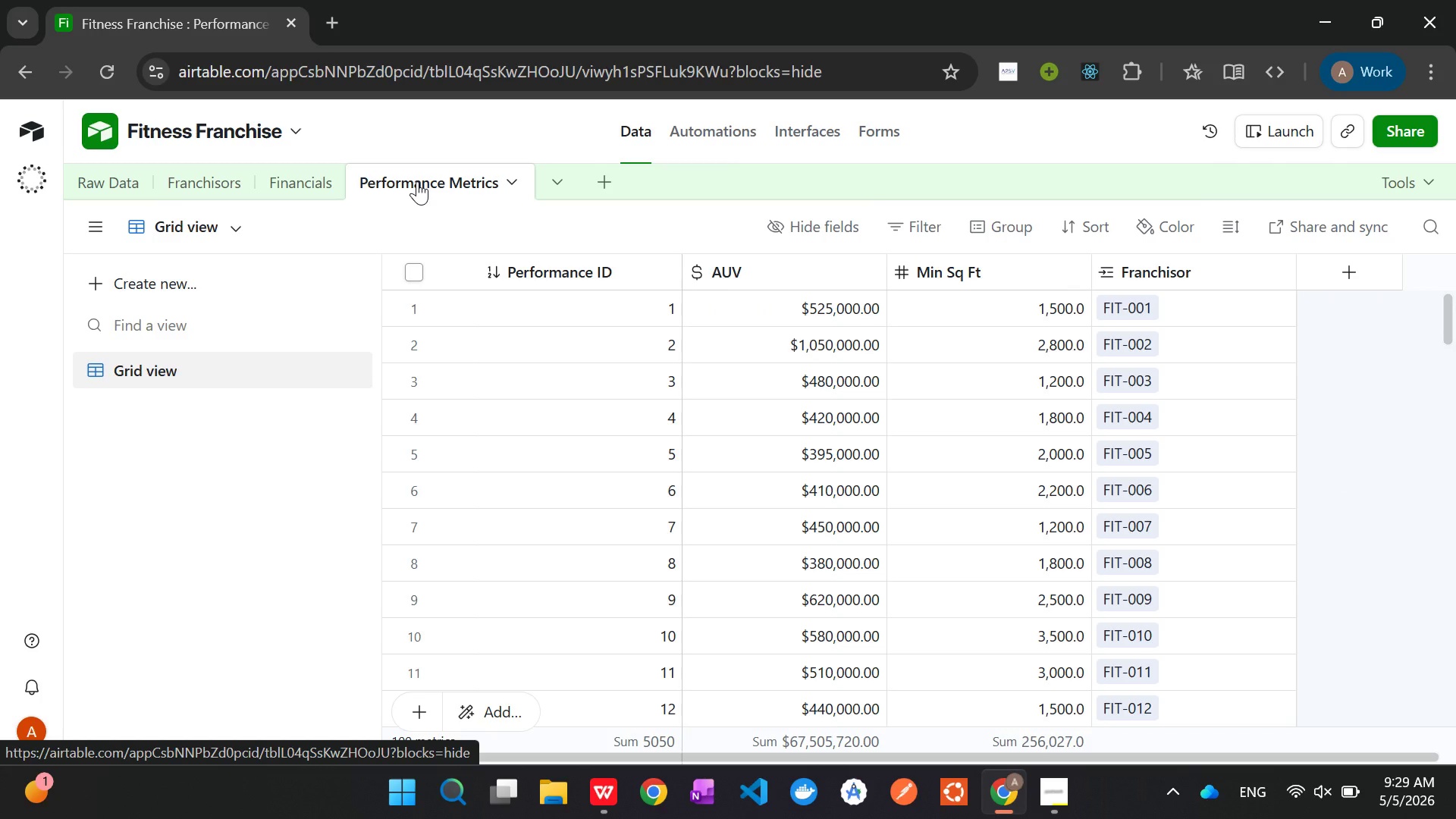 
left_click([207, 194])
 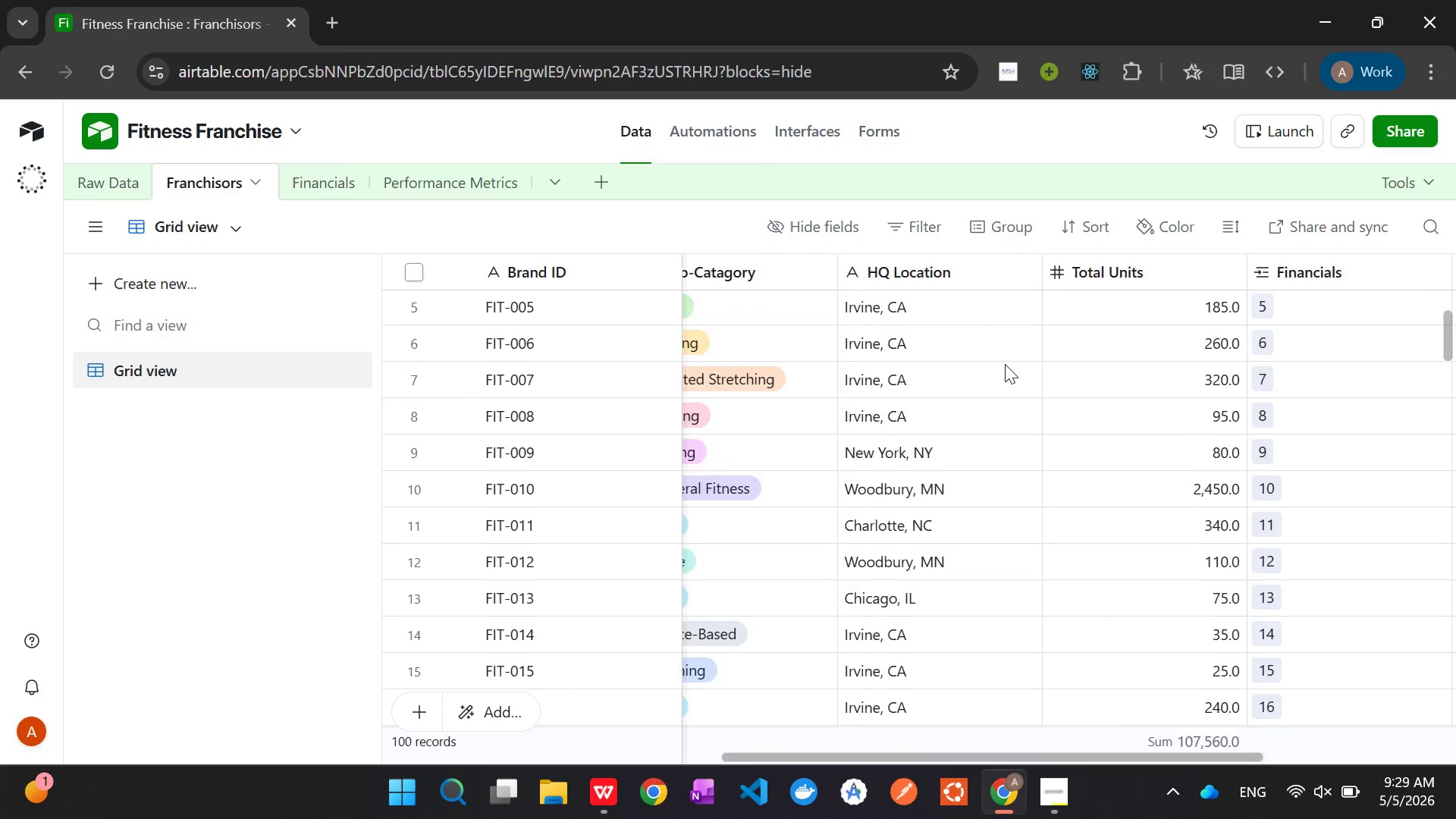 
wait(9.33)
 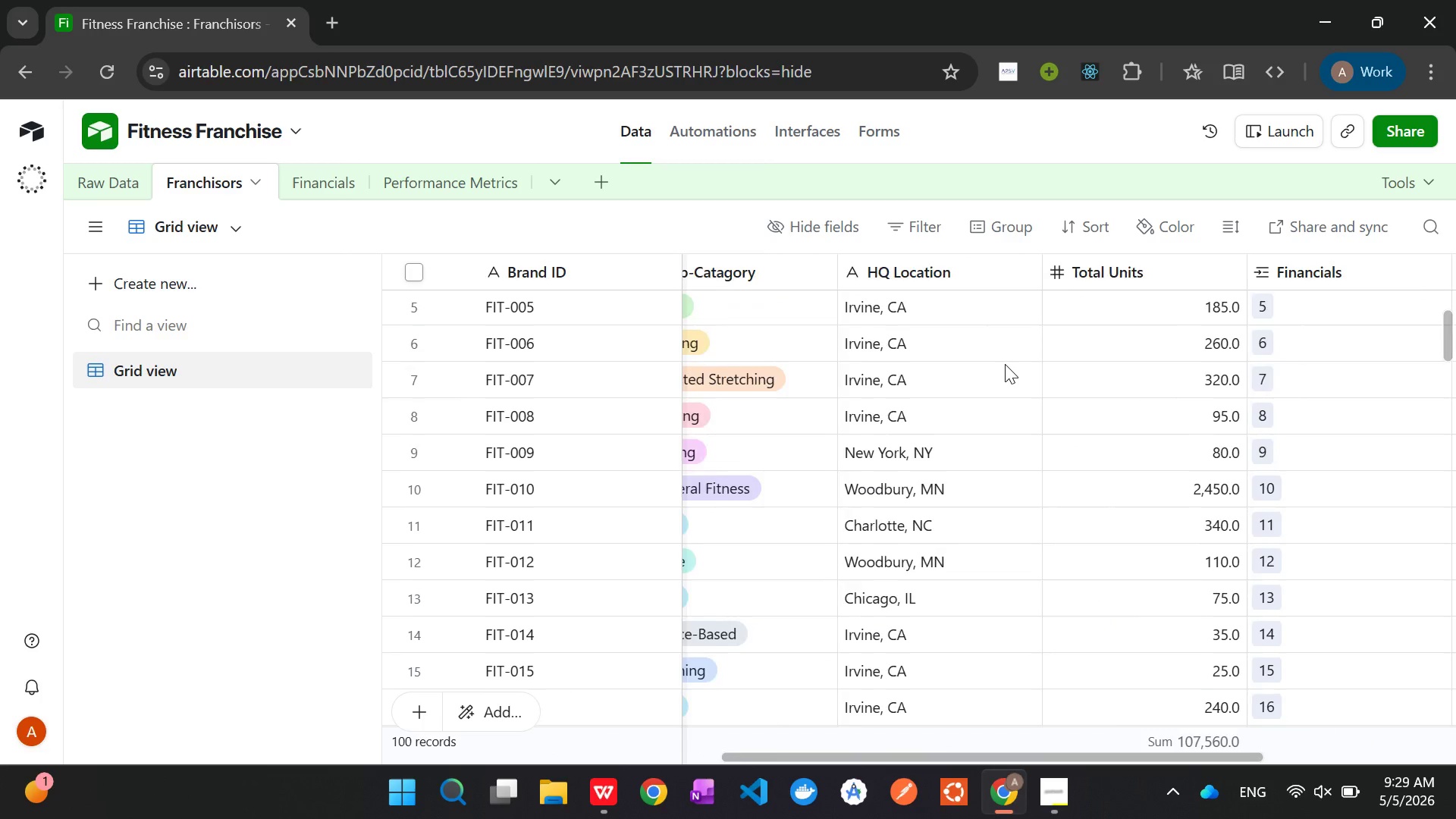 
right_click([918, 267])
 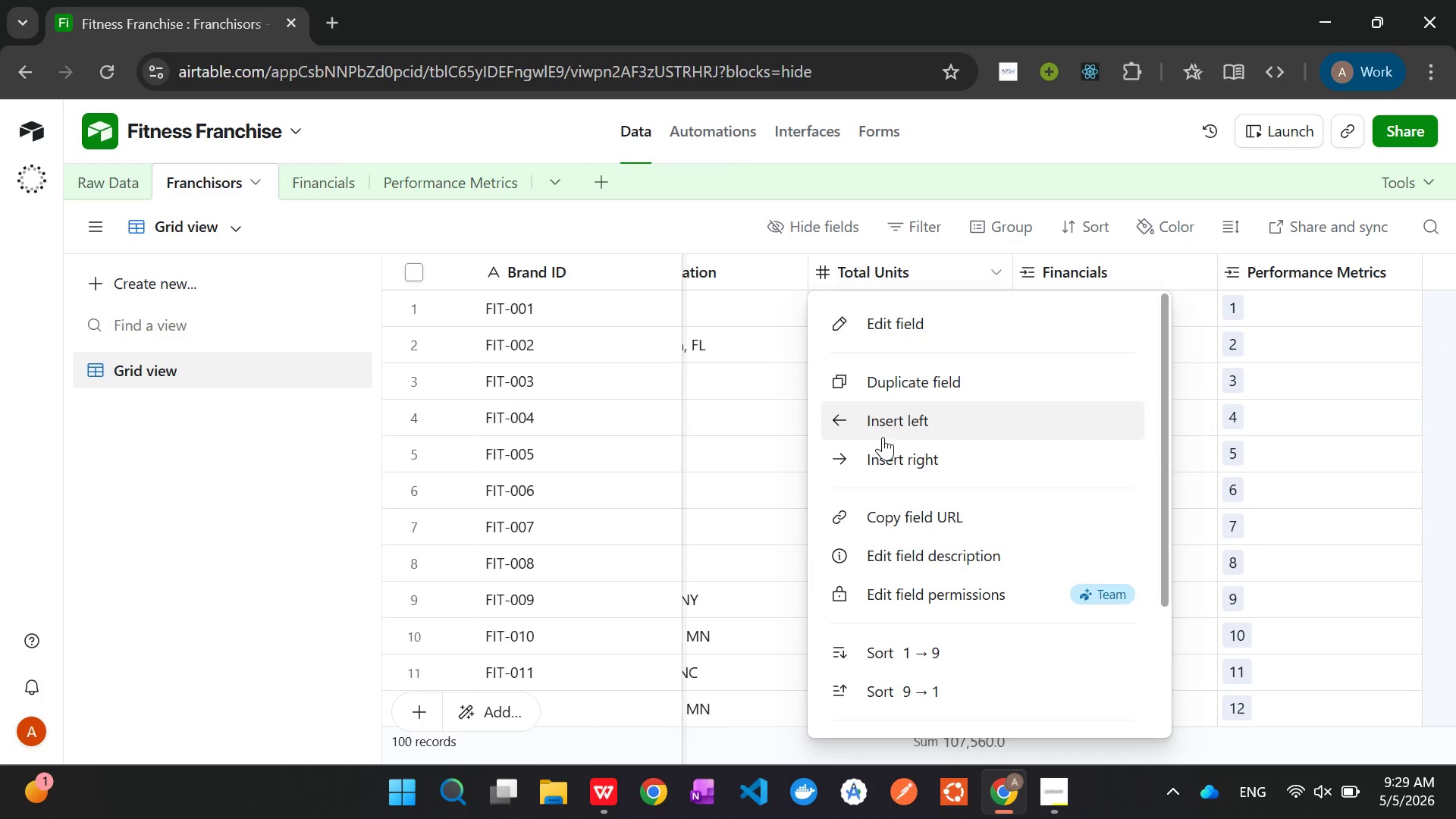 
left_click([881, 455])
 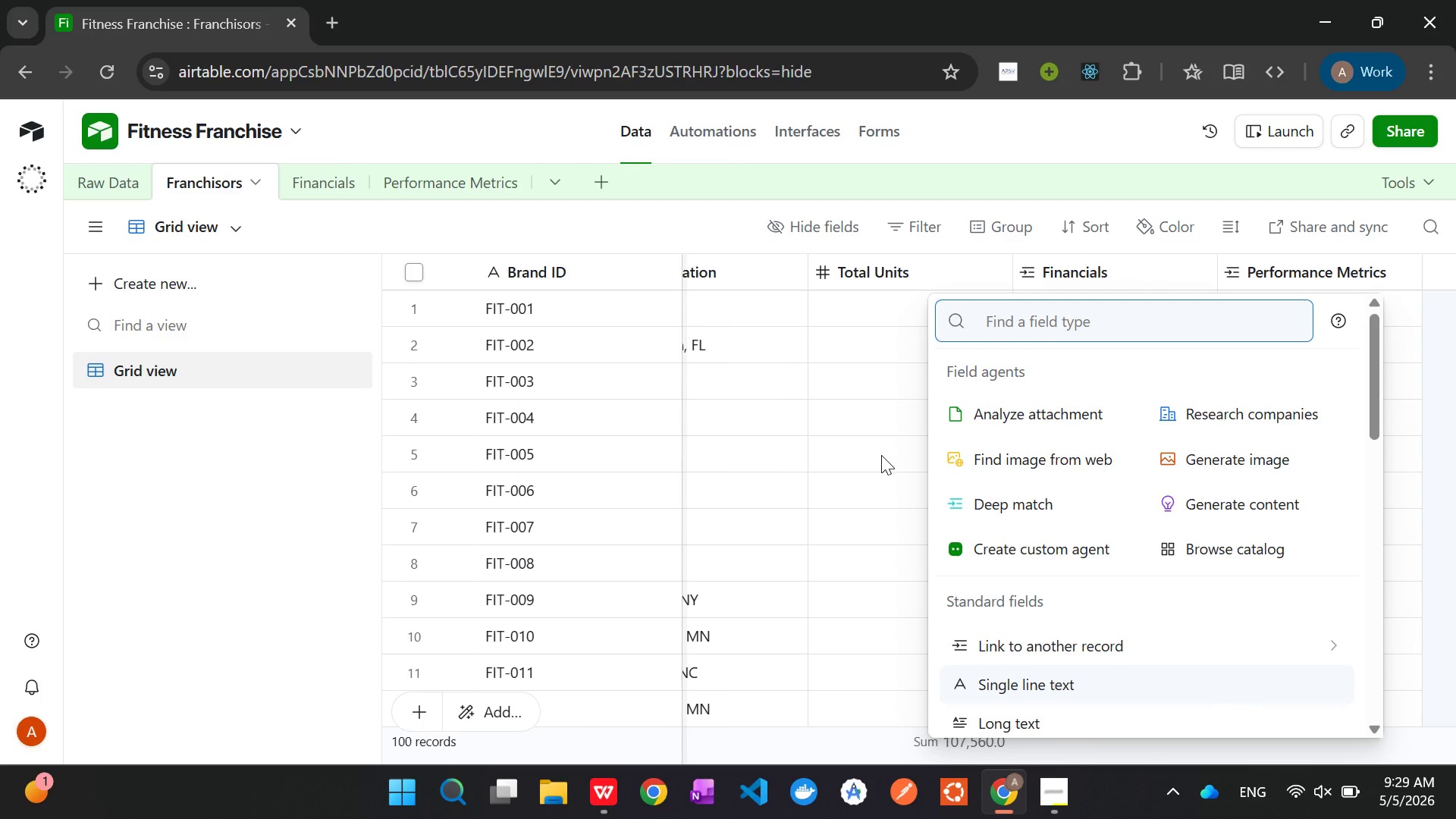 
type(look)
 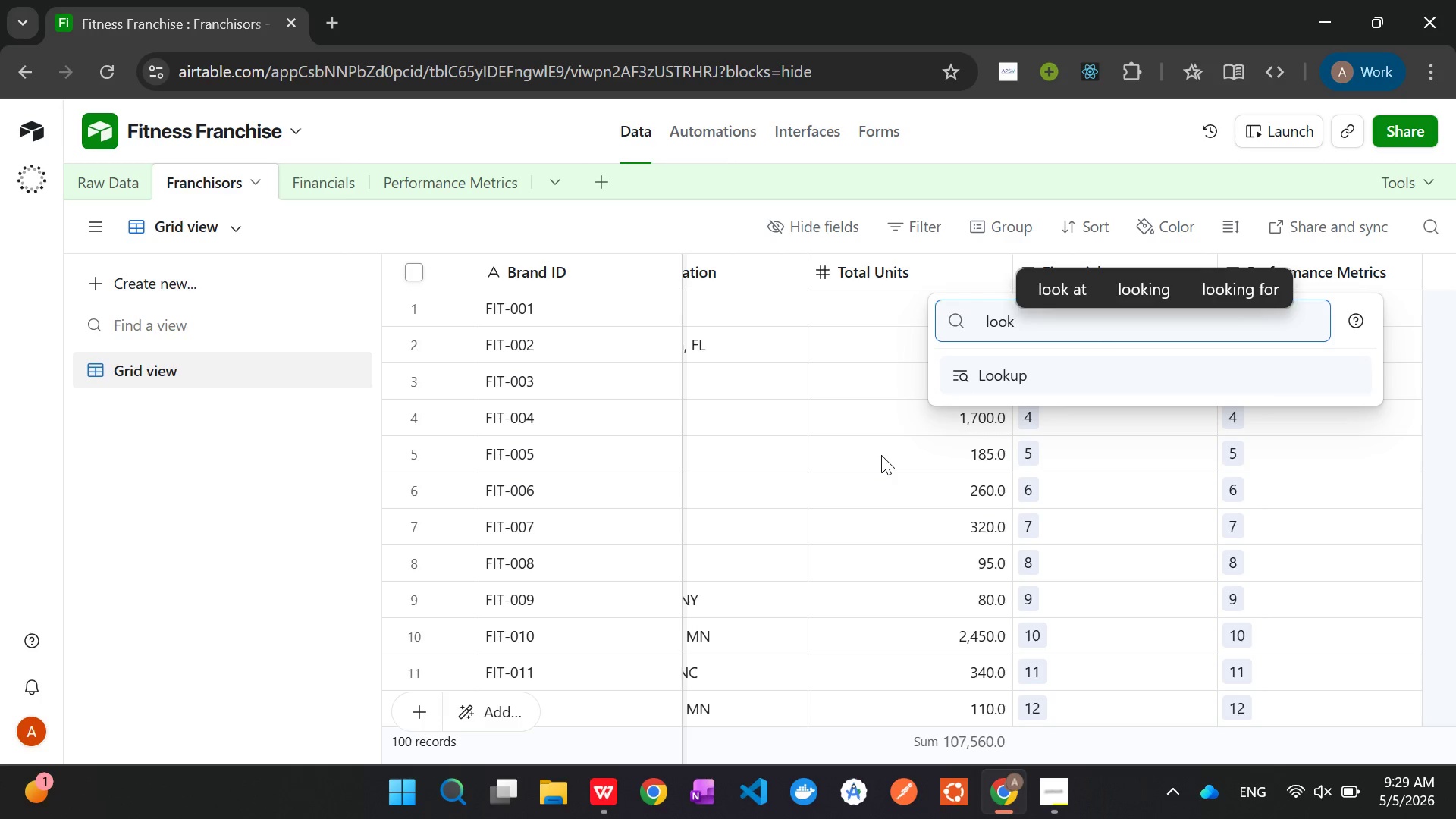 
key(Enter)
 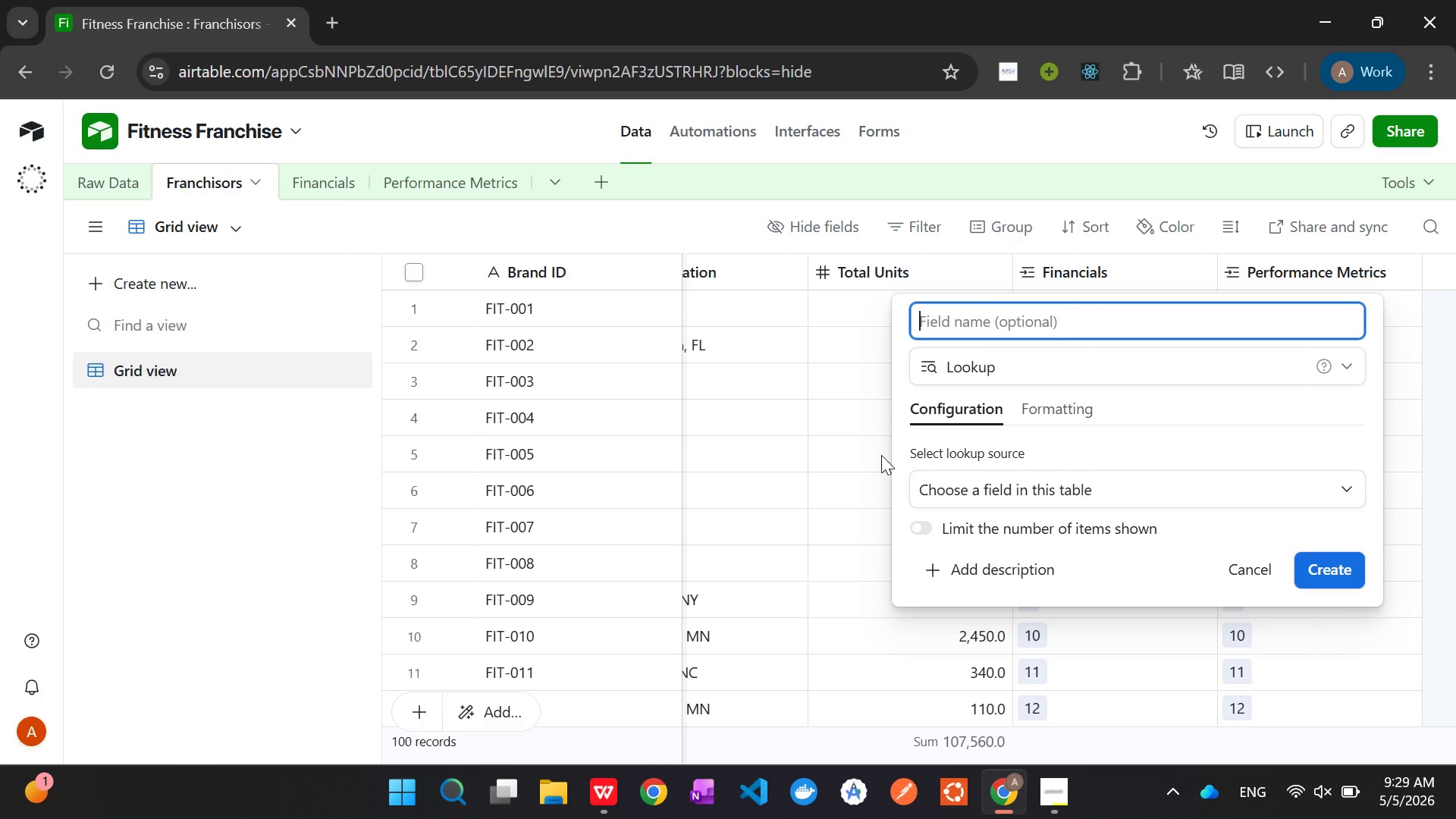 
type(AUV)
 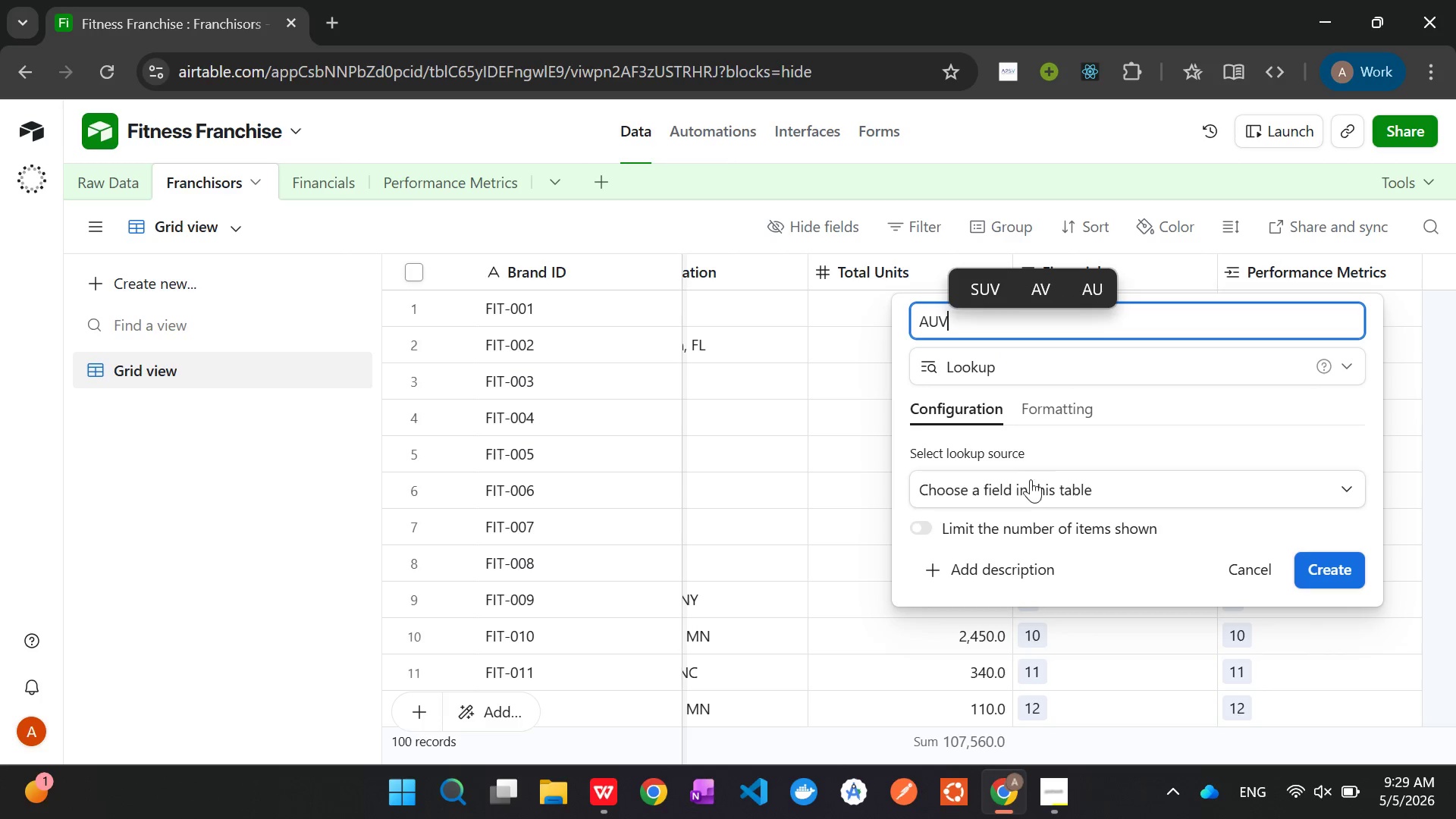 
left_click([1034, 487])
 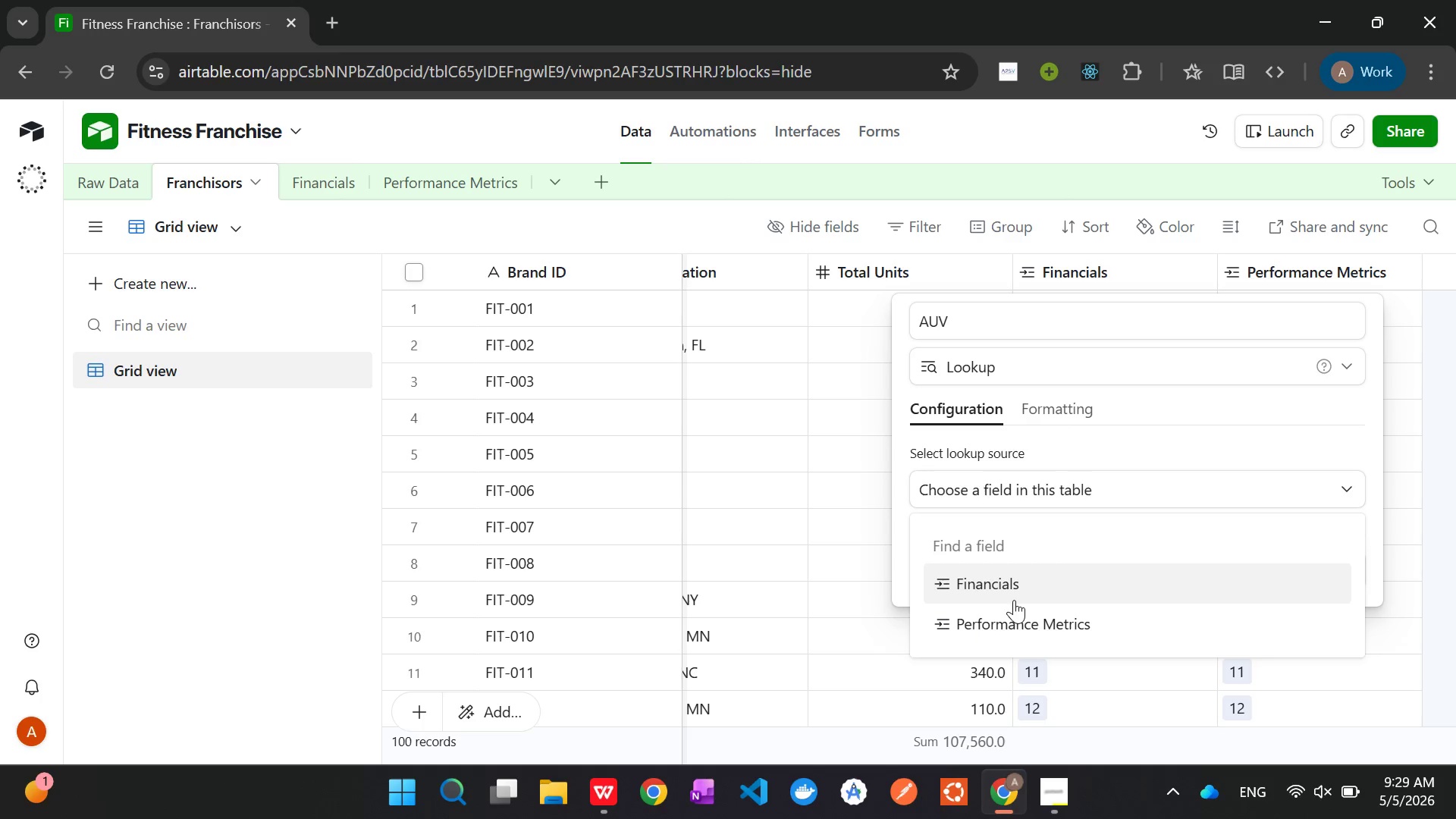 
wait(5.12)
 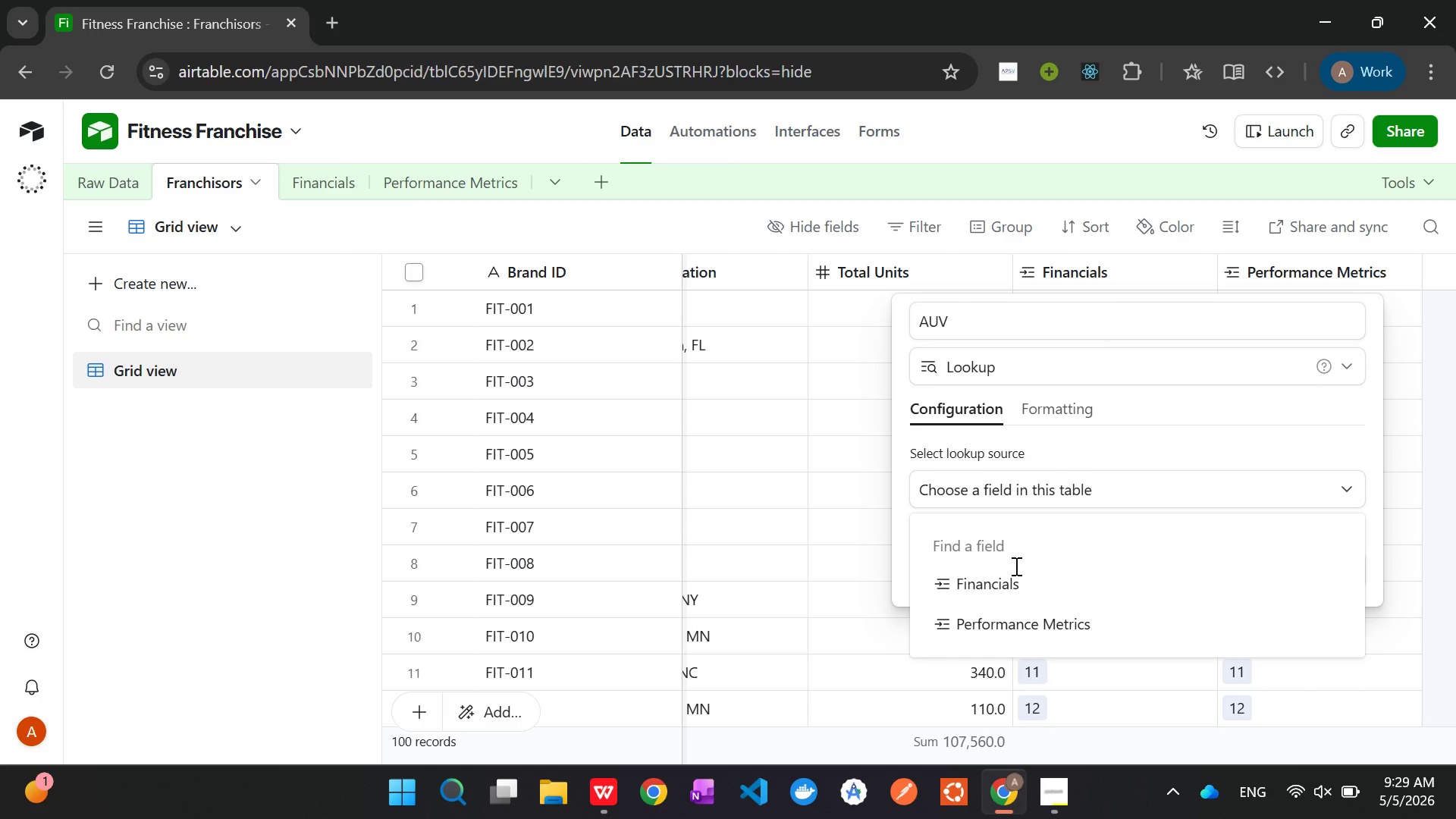 
left_click([1014, 620])
 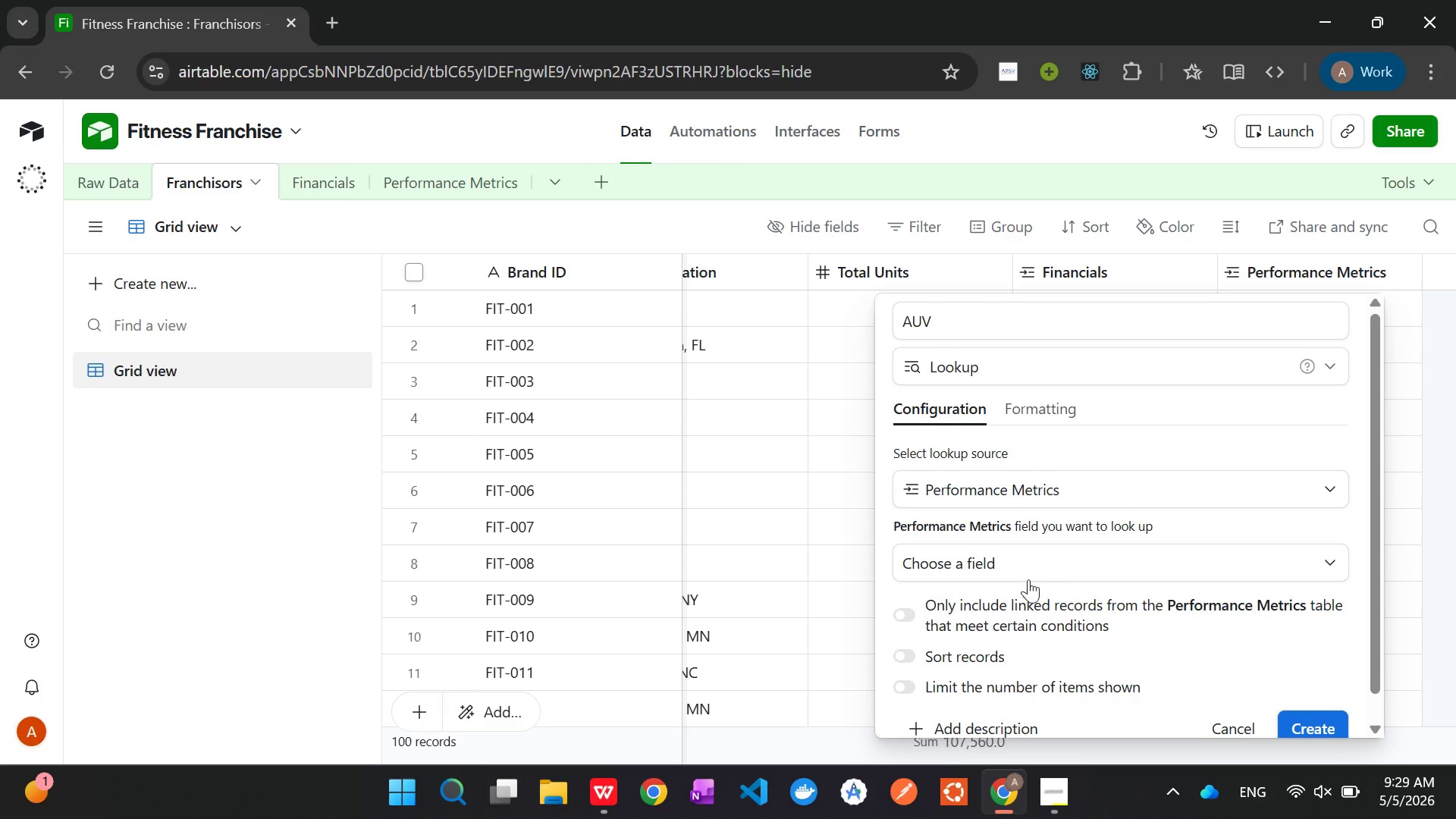 
mouse_move([1025, 537])
 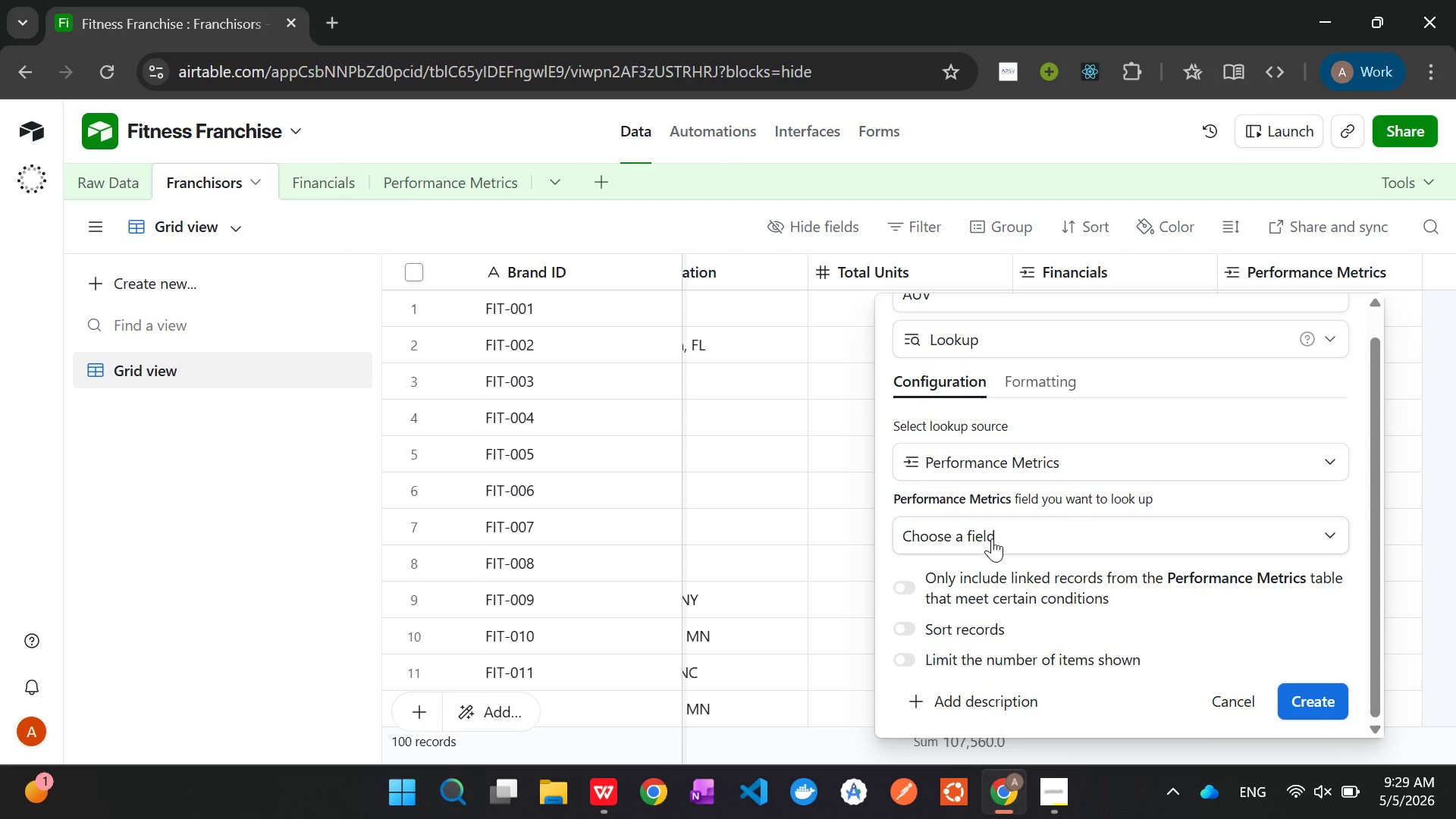 
left_click([992, 538])
 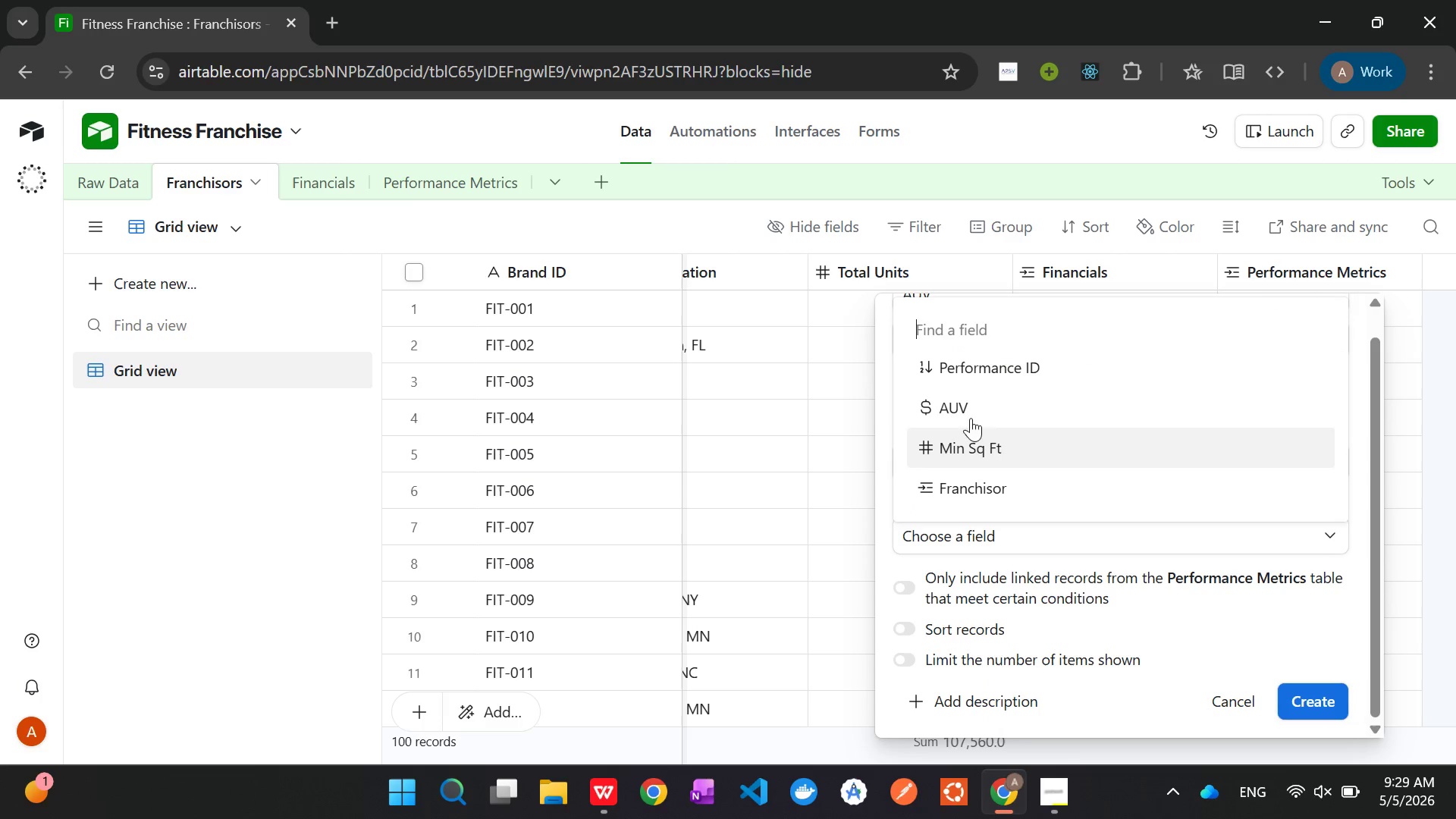 
left_click([962, 410])
 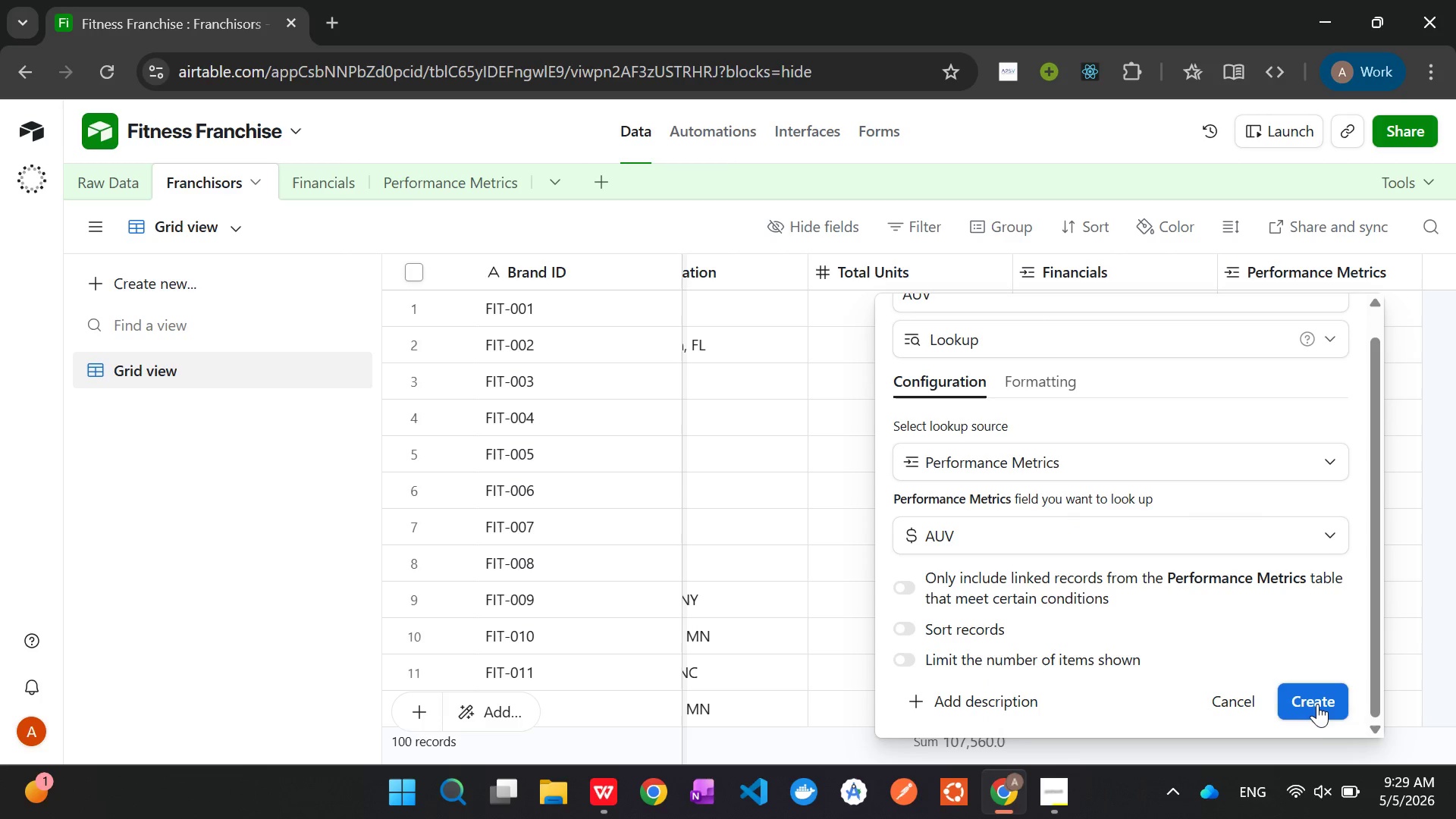 
left_click([1317, 705])
 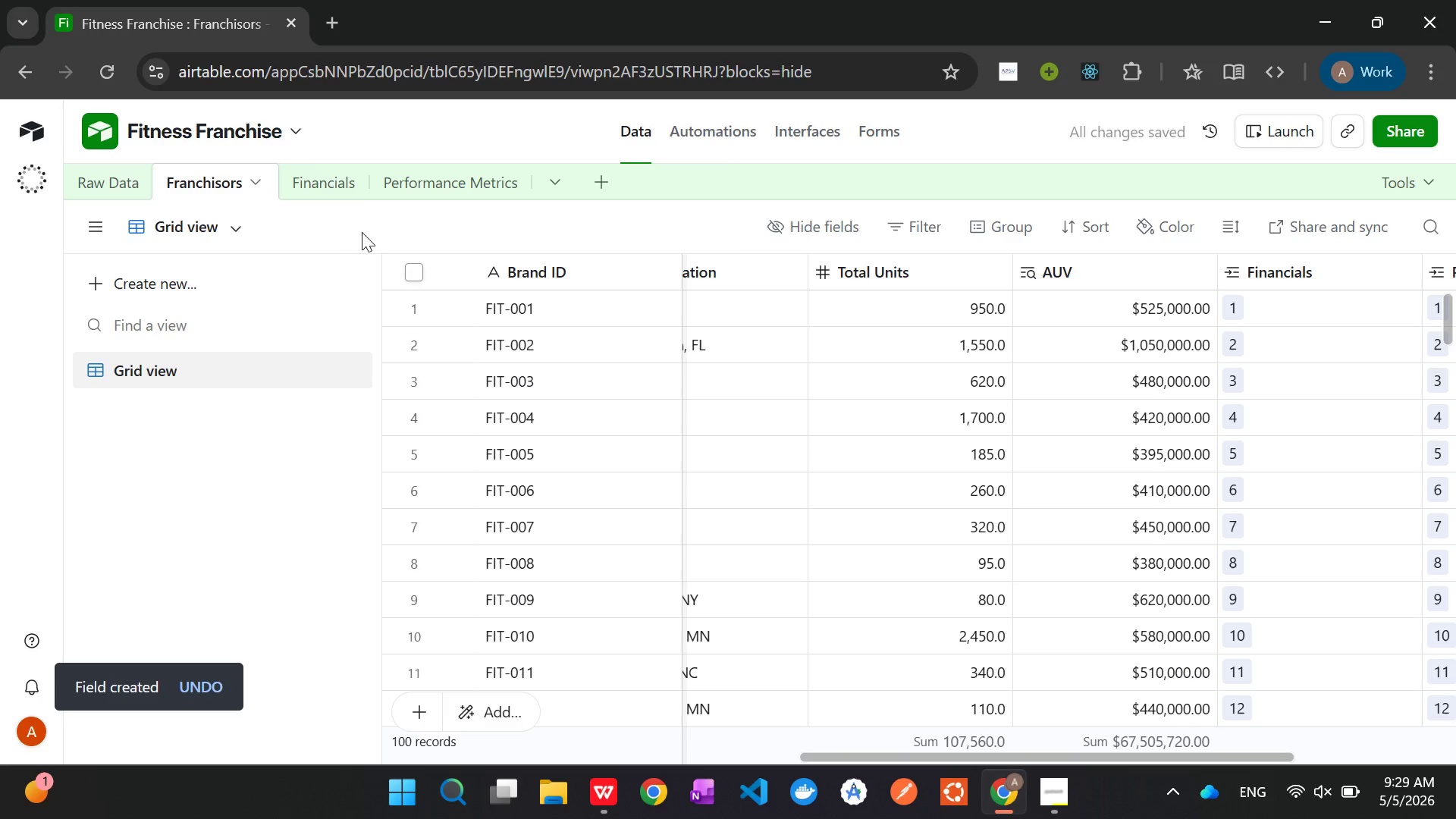 
left_click([315, 177])
 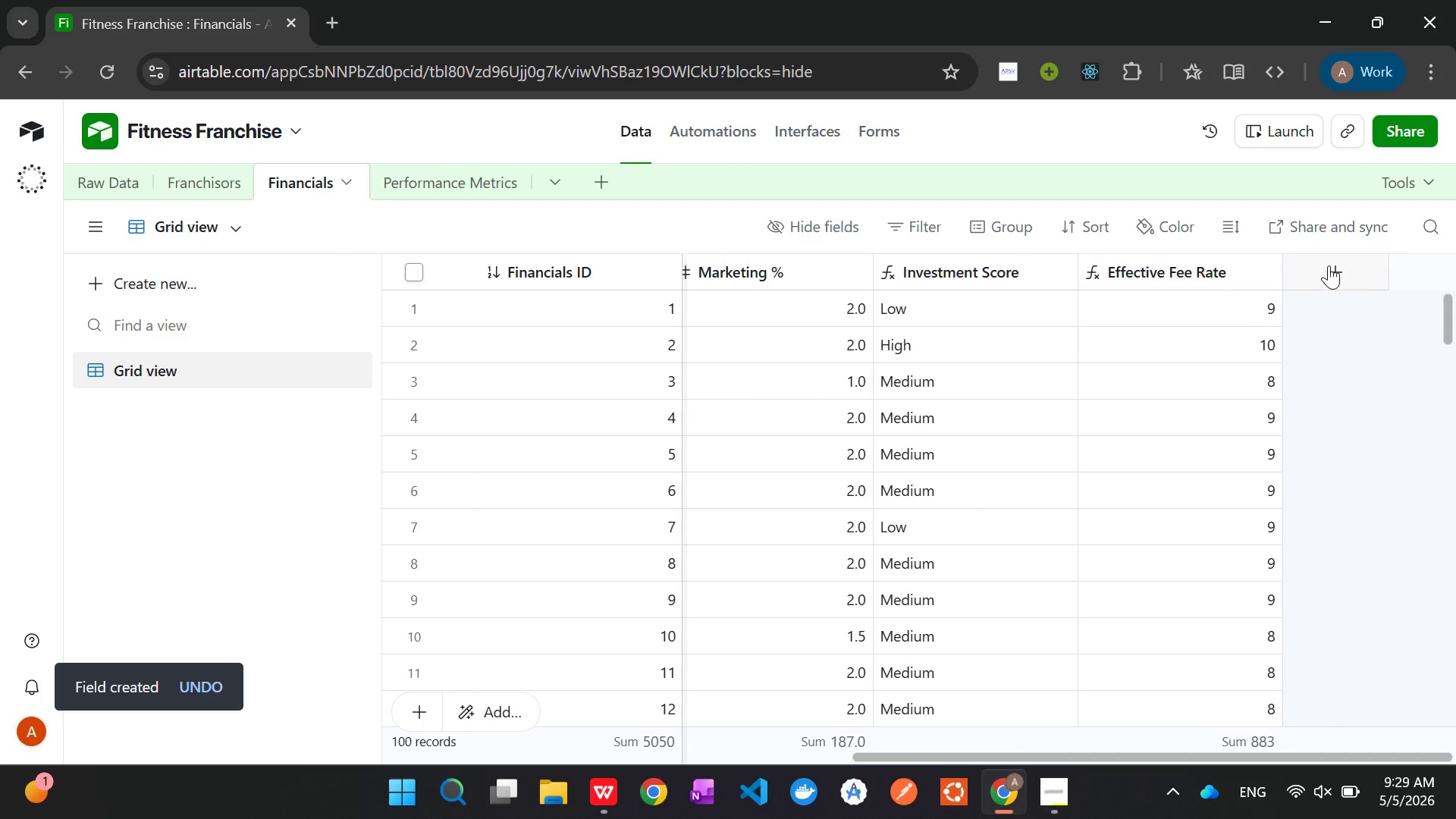 
left_click([1330, 268])
 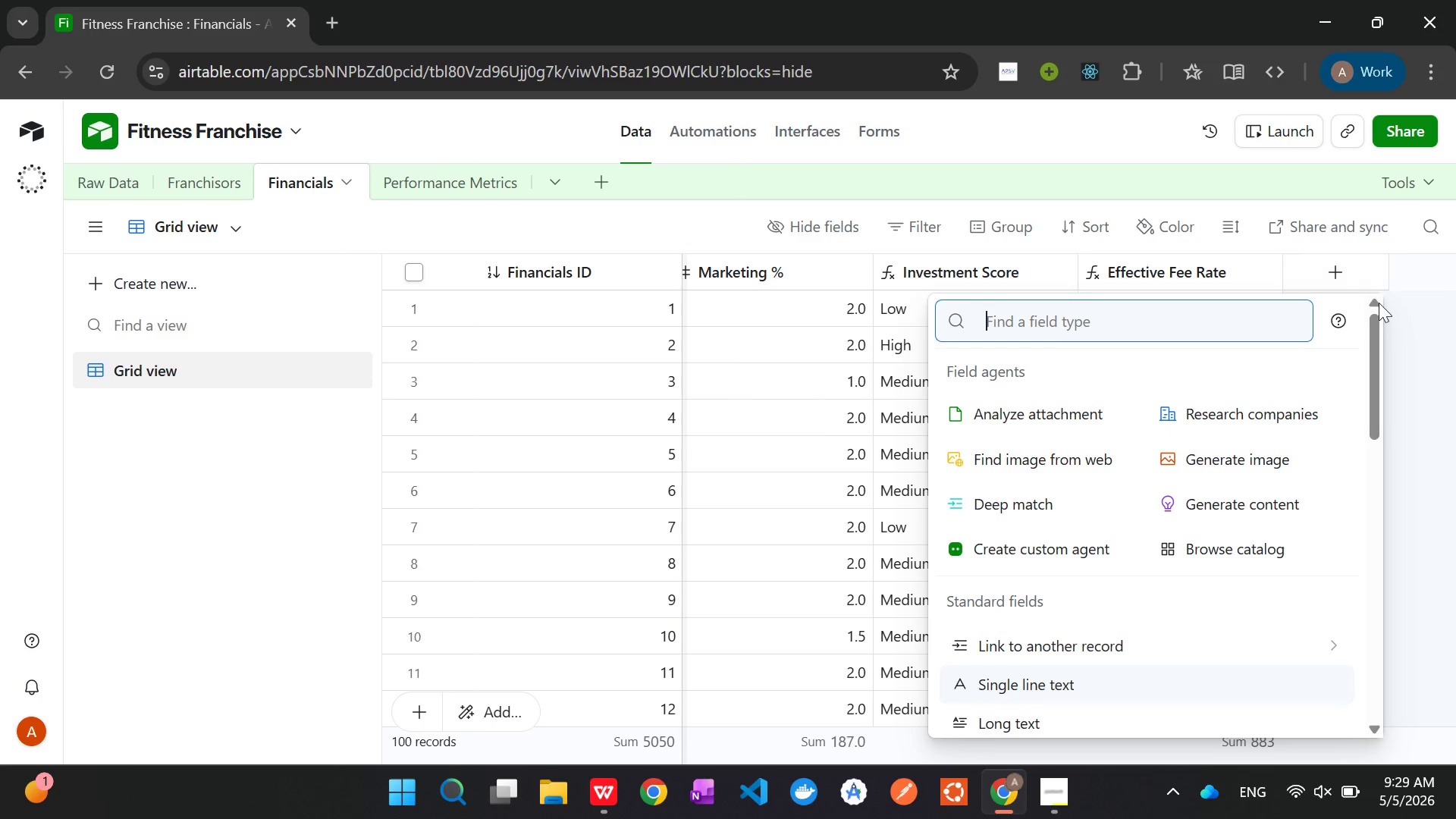 
left_click([1414, 306])
 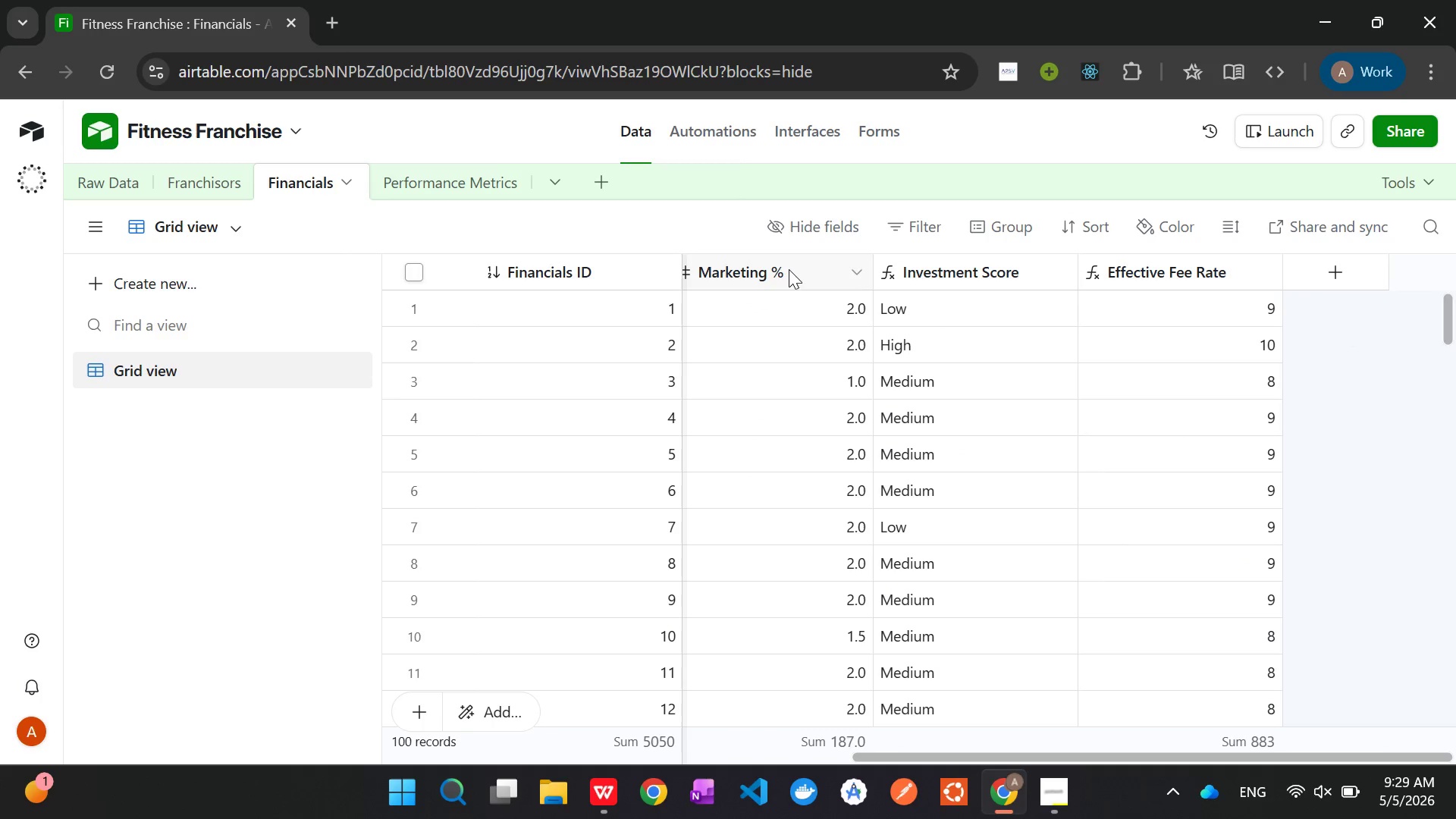 
right_click([789, 269])
 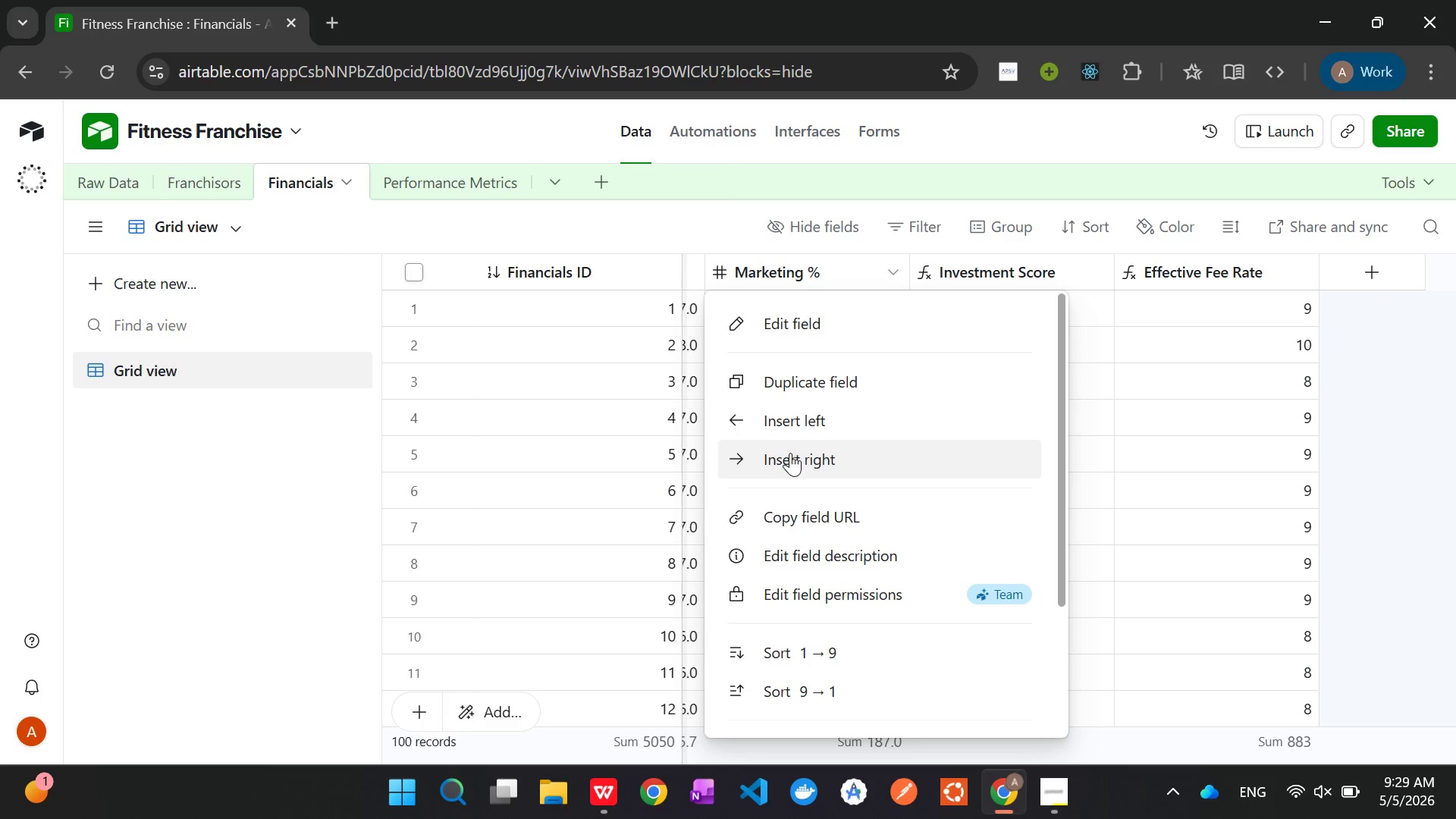 
left_click([790, 457])
 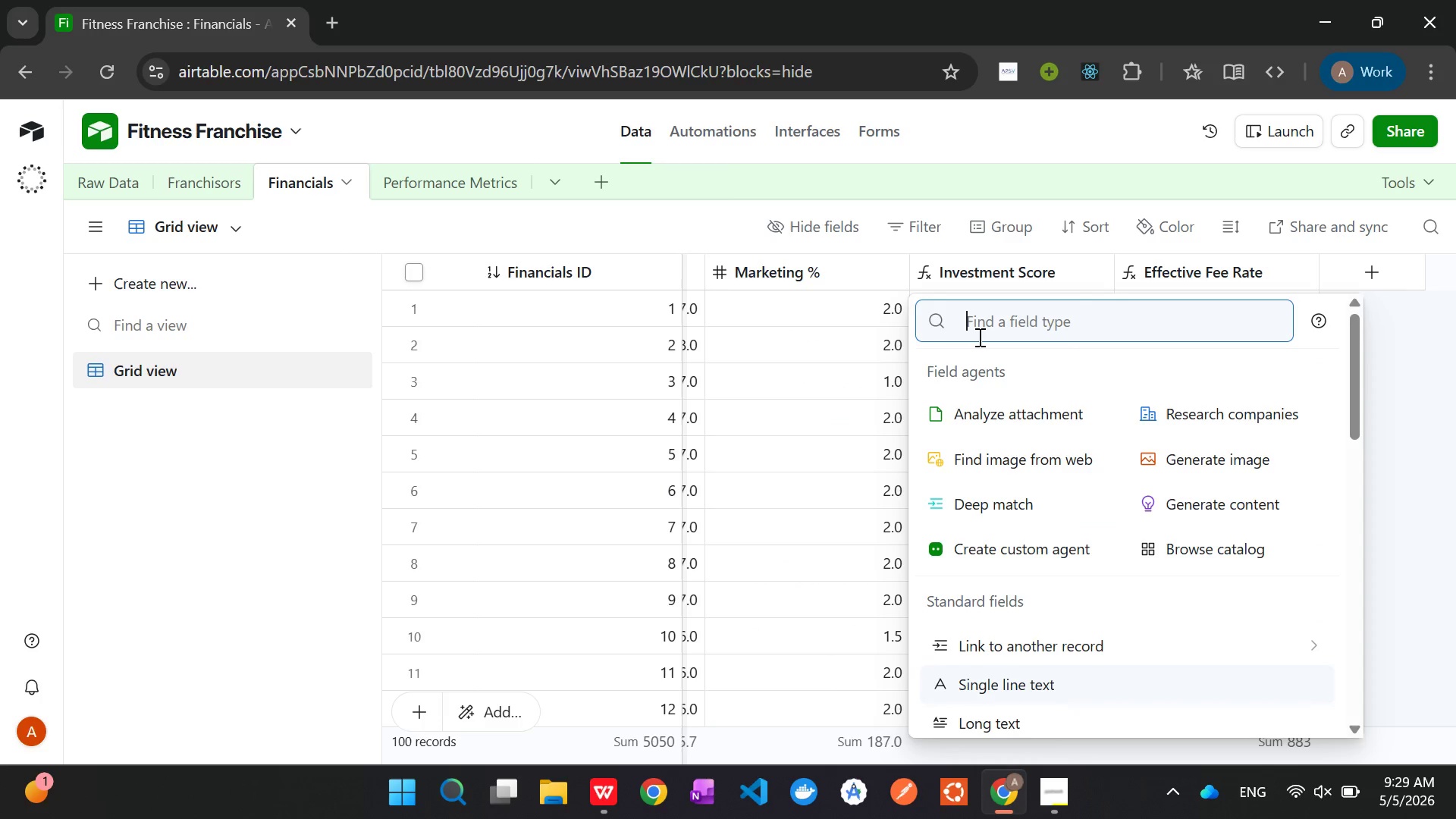 
type(look)
 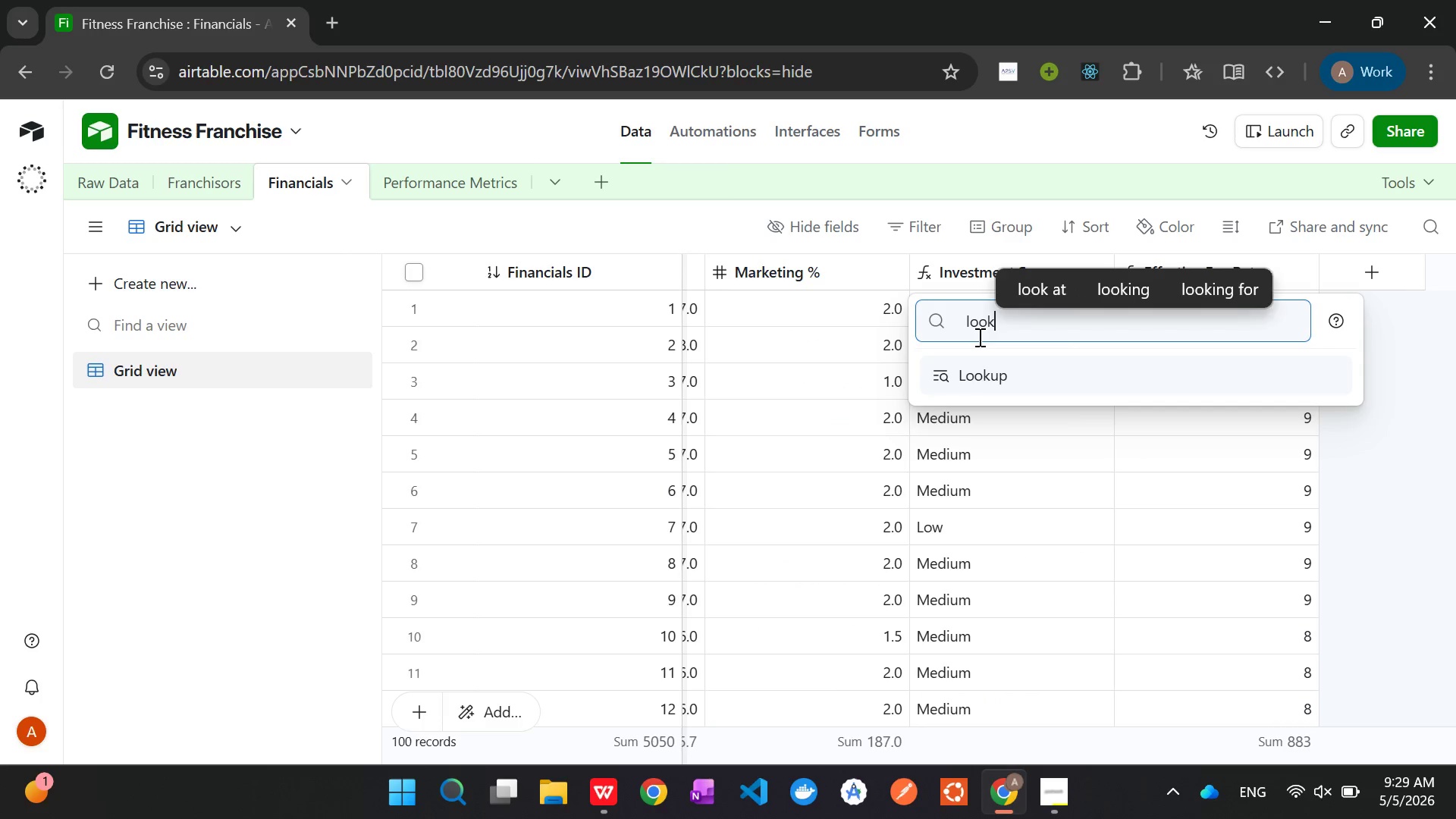 
key(Enter)
 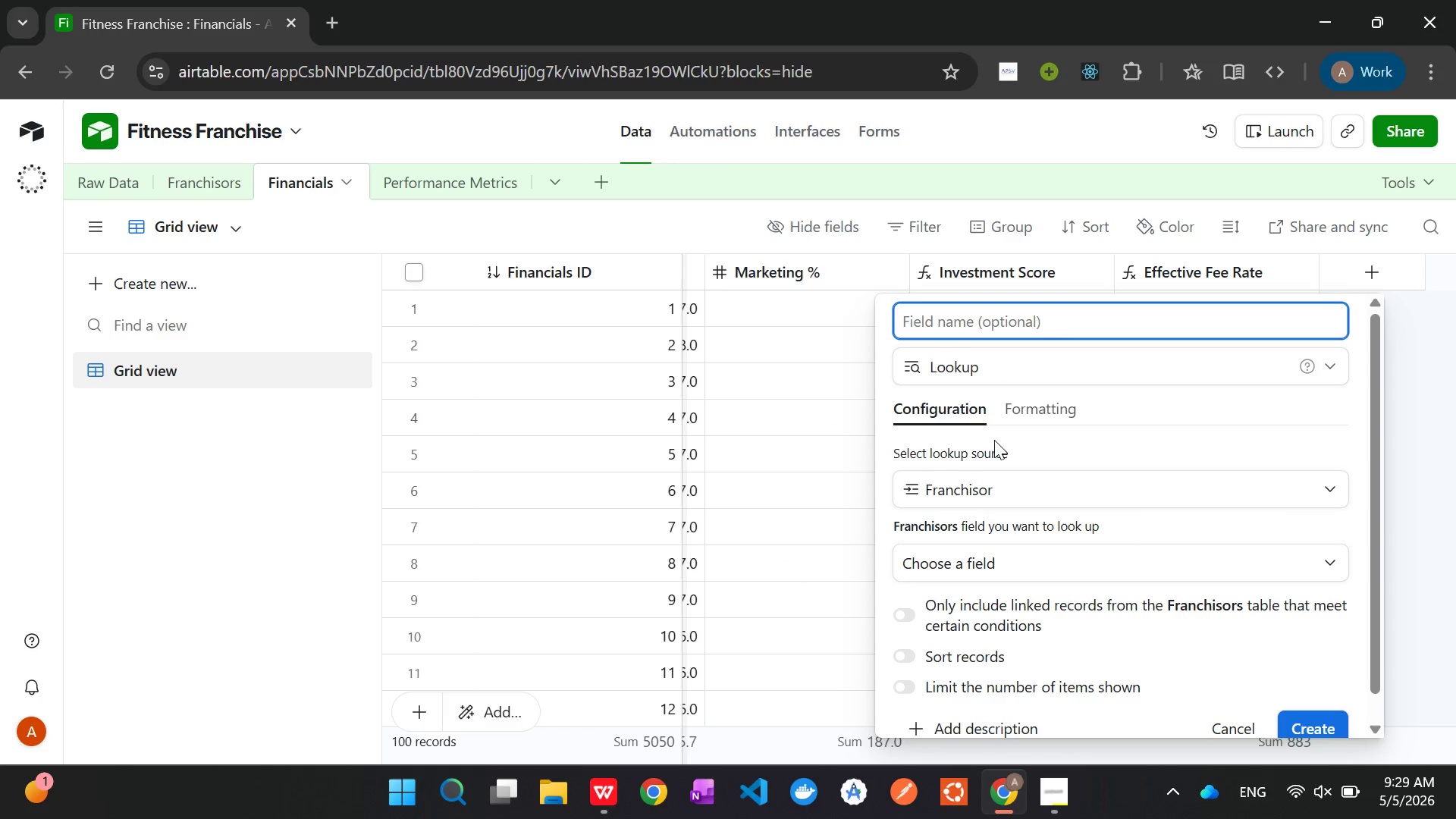 
type(AUV)
 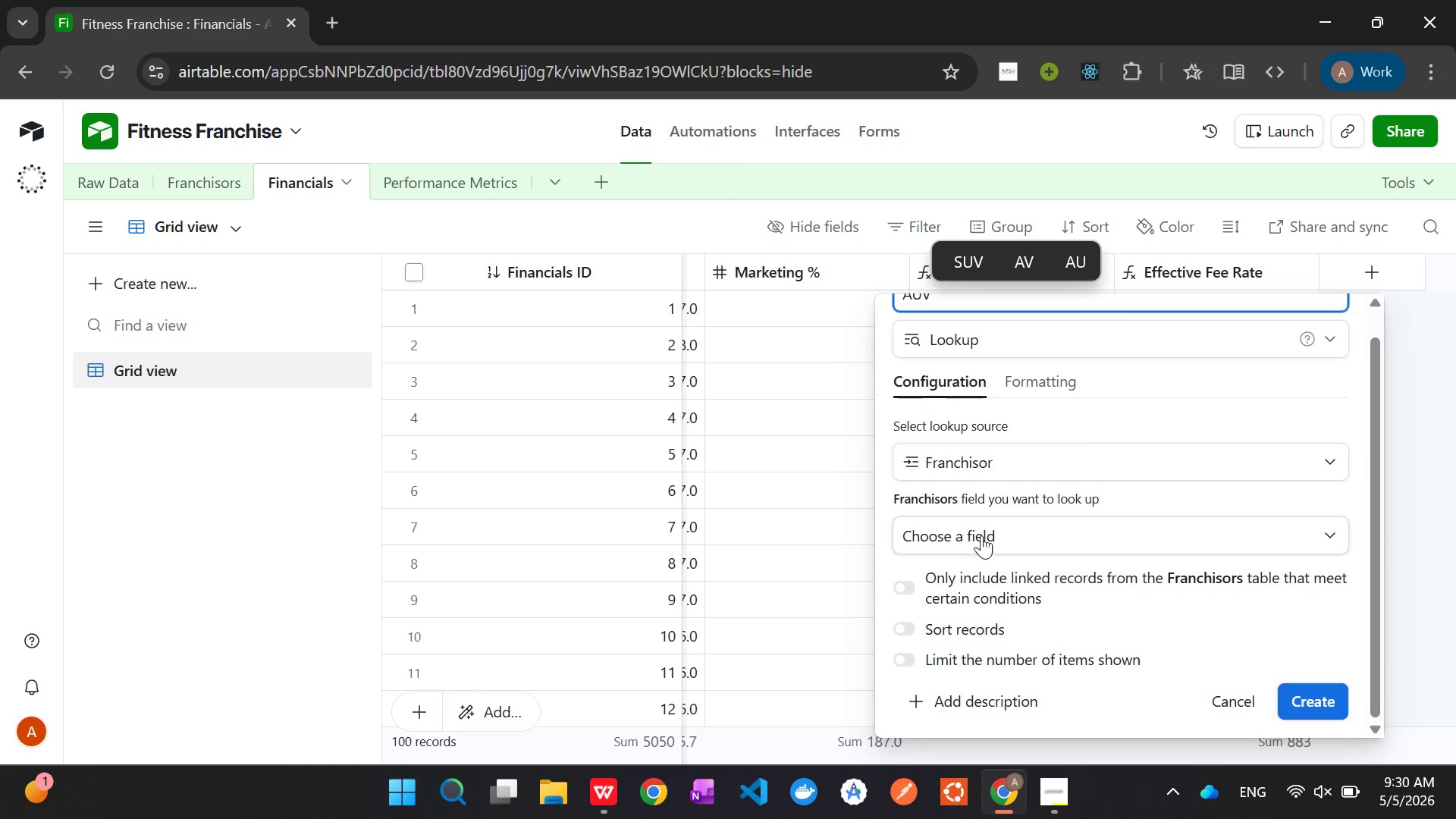 
left_click([991, 539])
 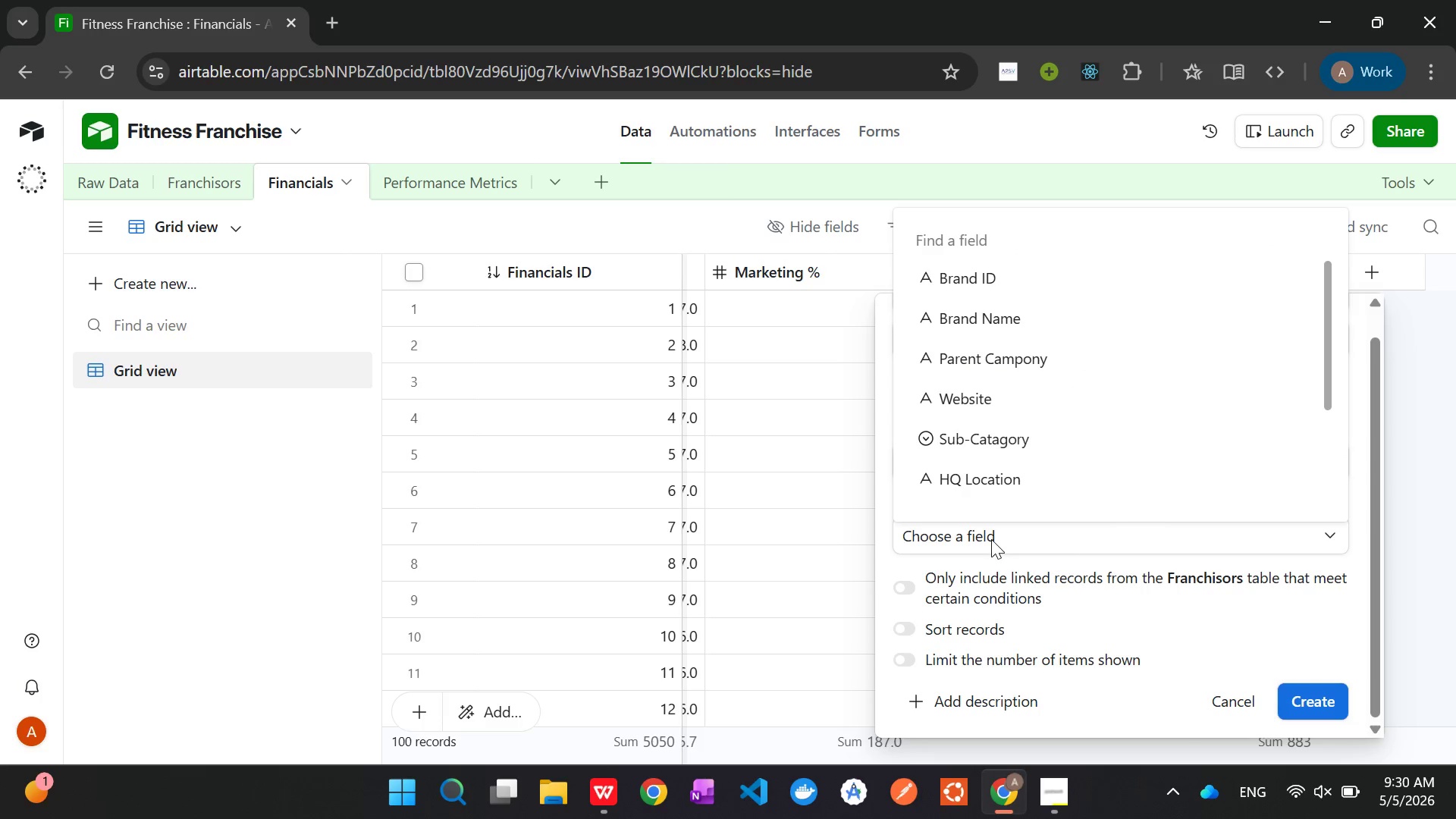 
mouse_move([1007, 413])
 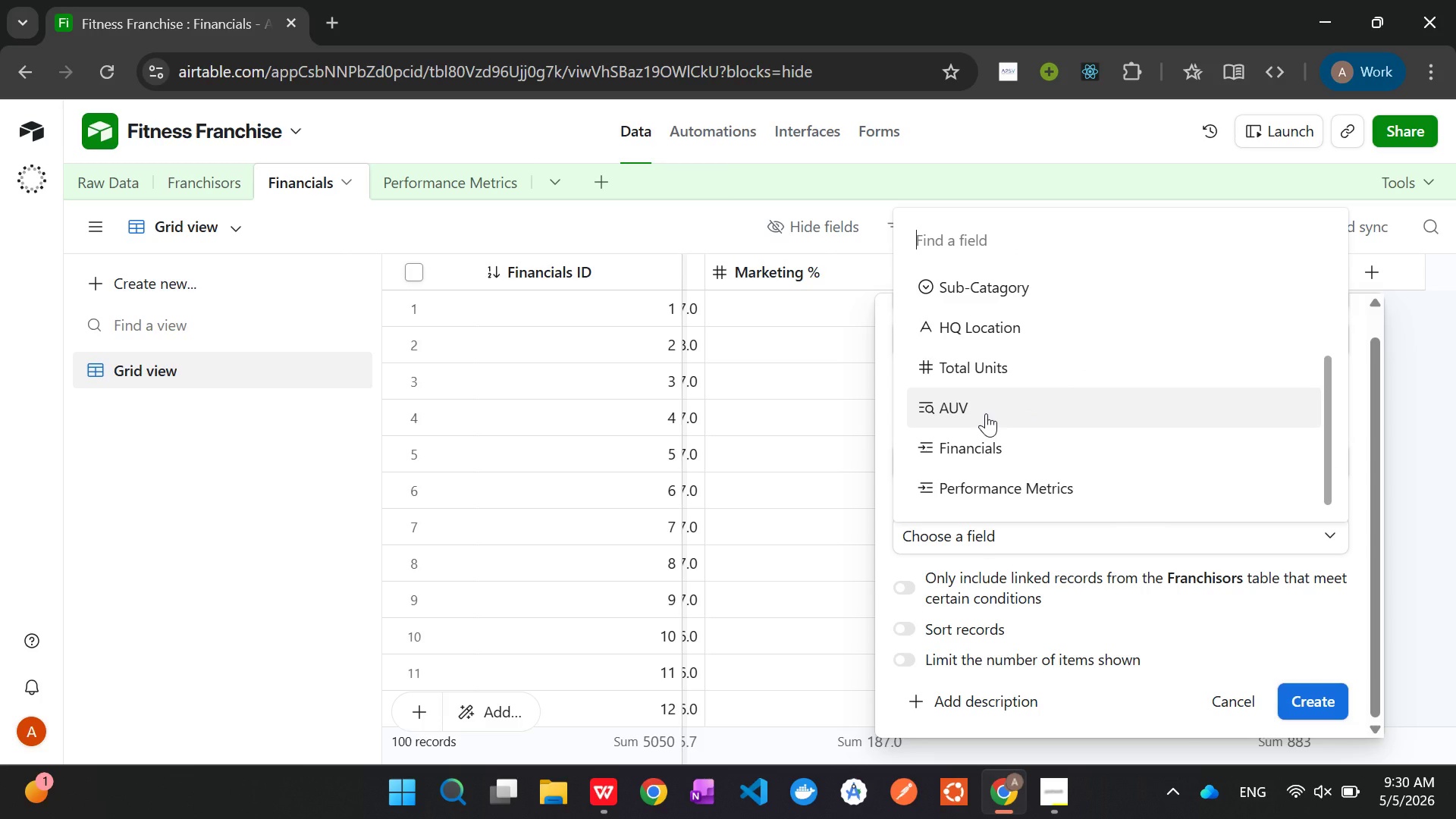 
left_click([986, 413])
 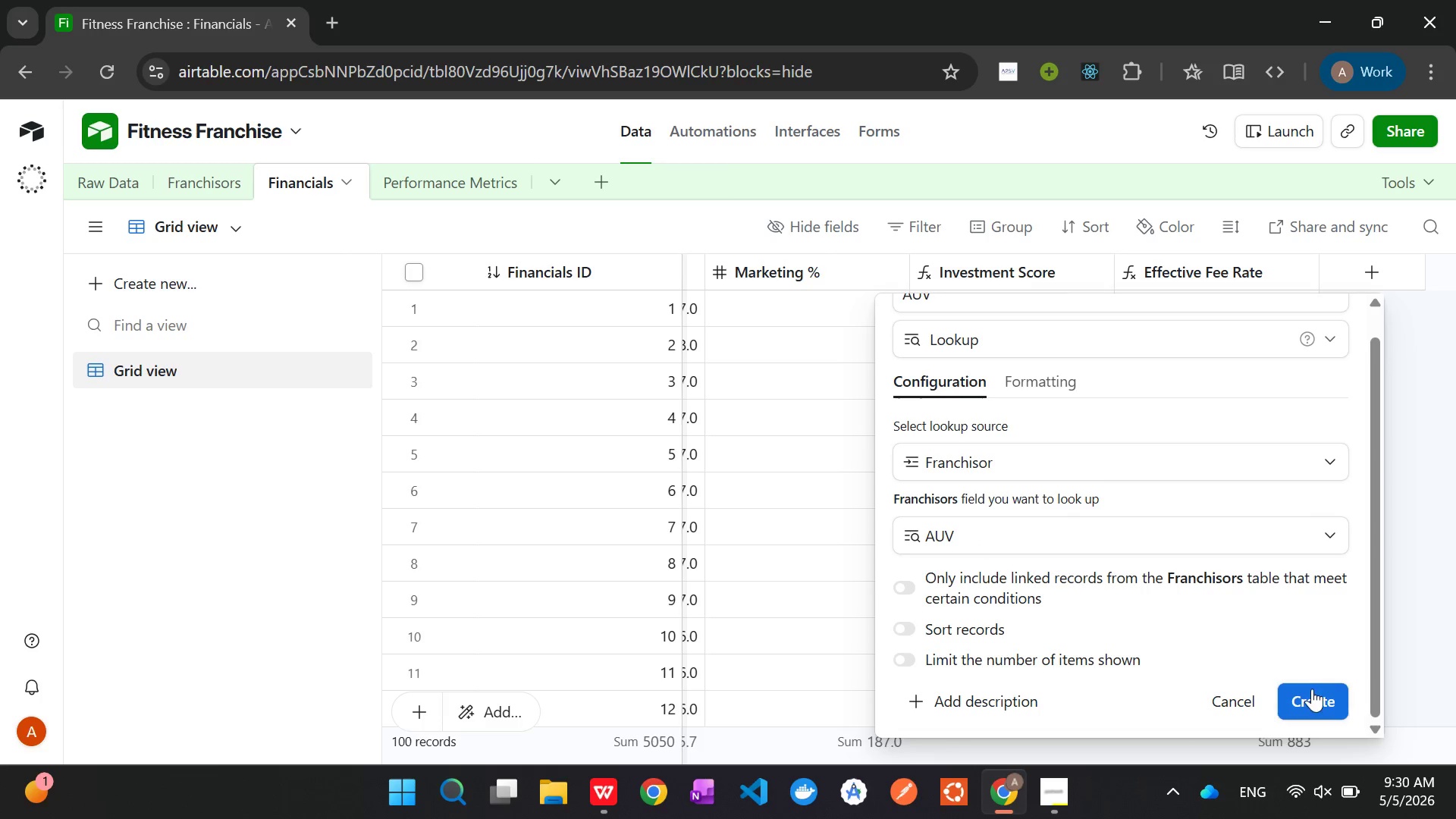 
left_click([1307, 702])
 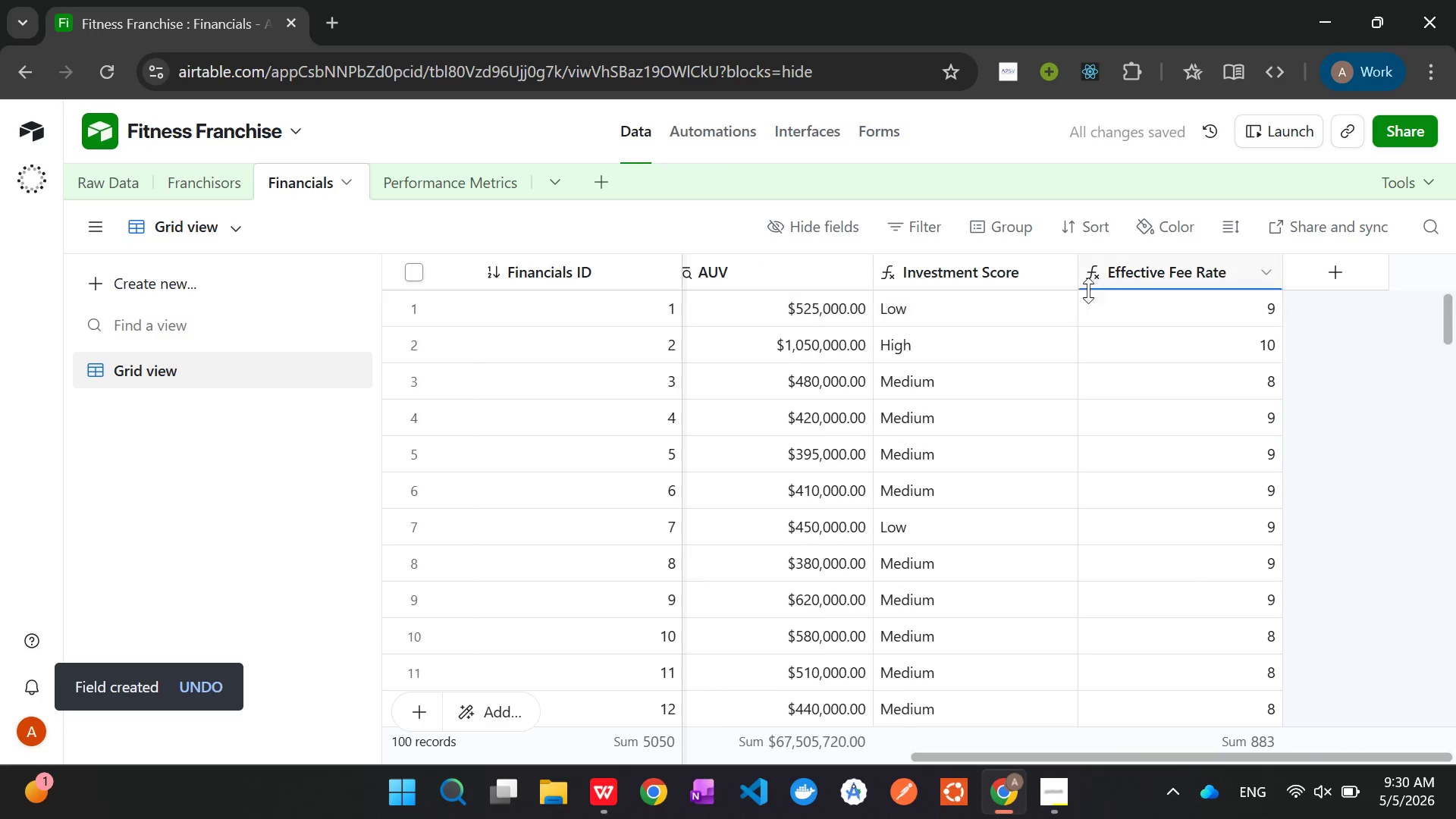 
wait(5.14)
 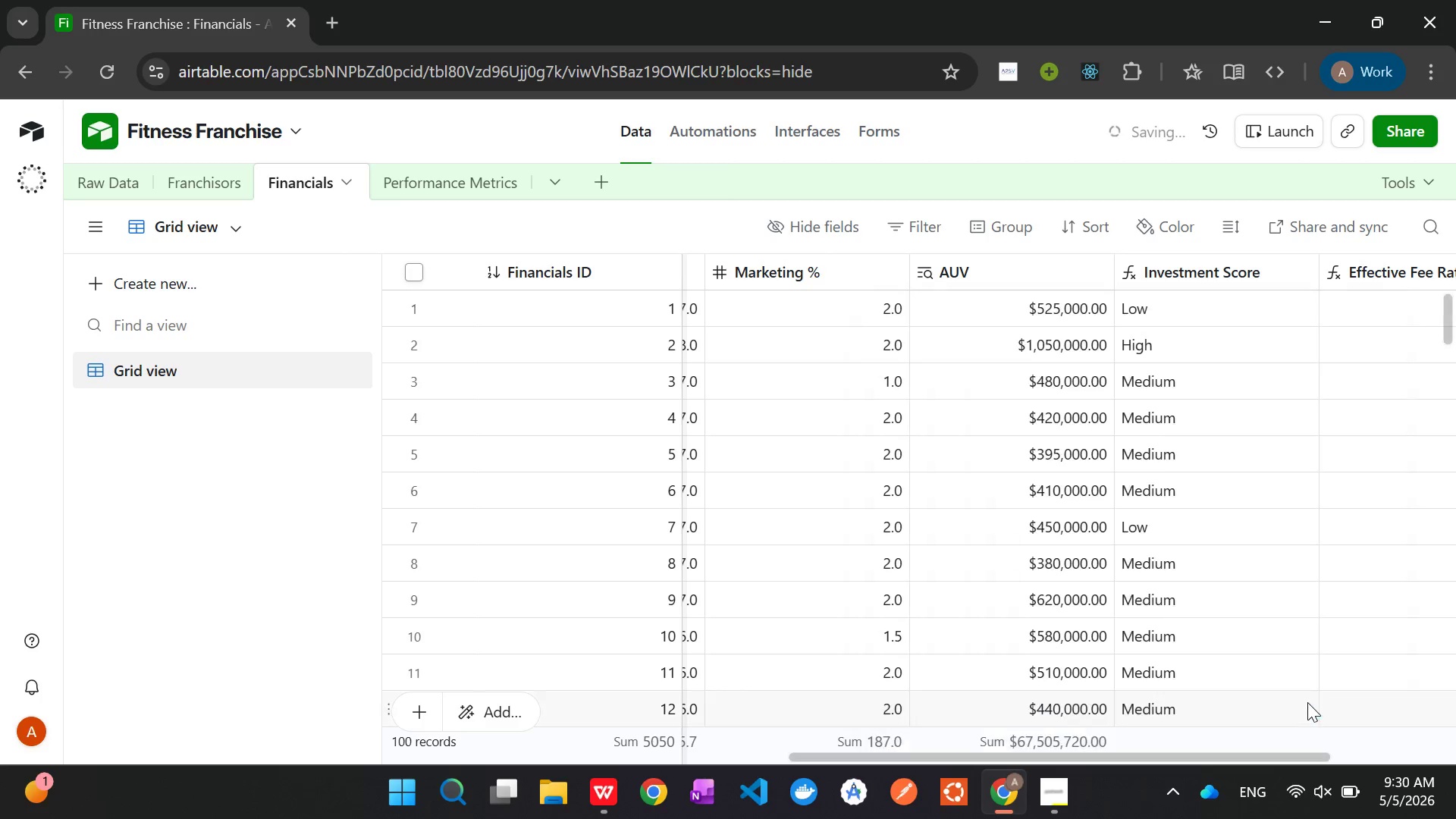 
left_click([1339, 281])
 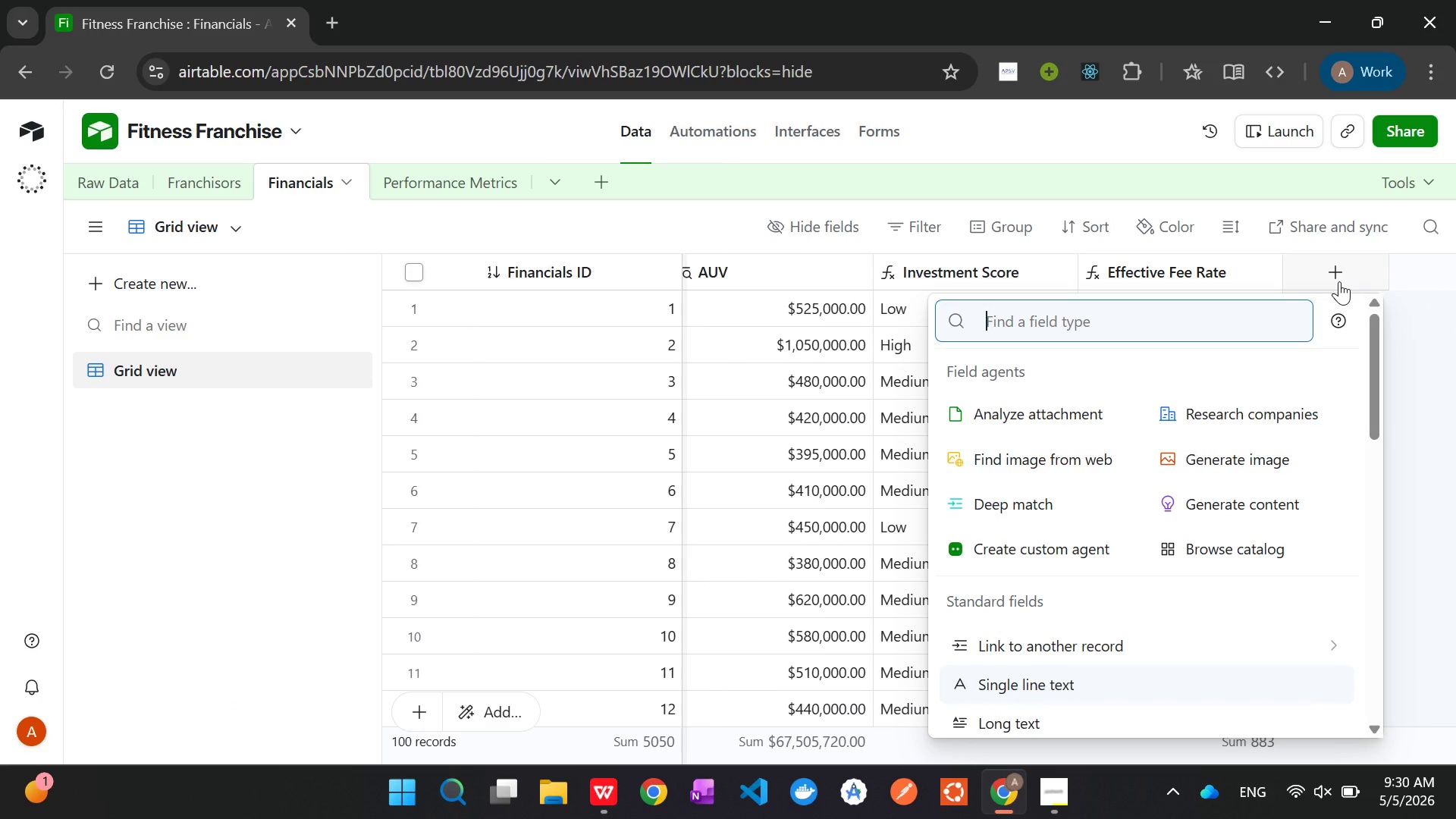 
wait(10.83)
 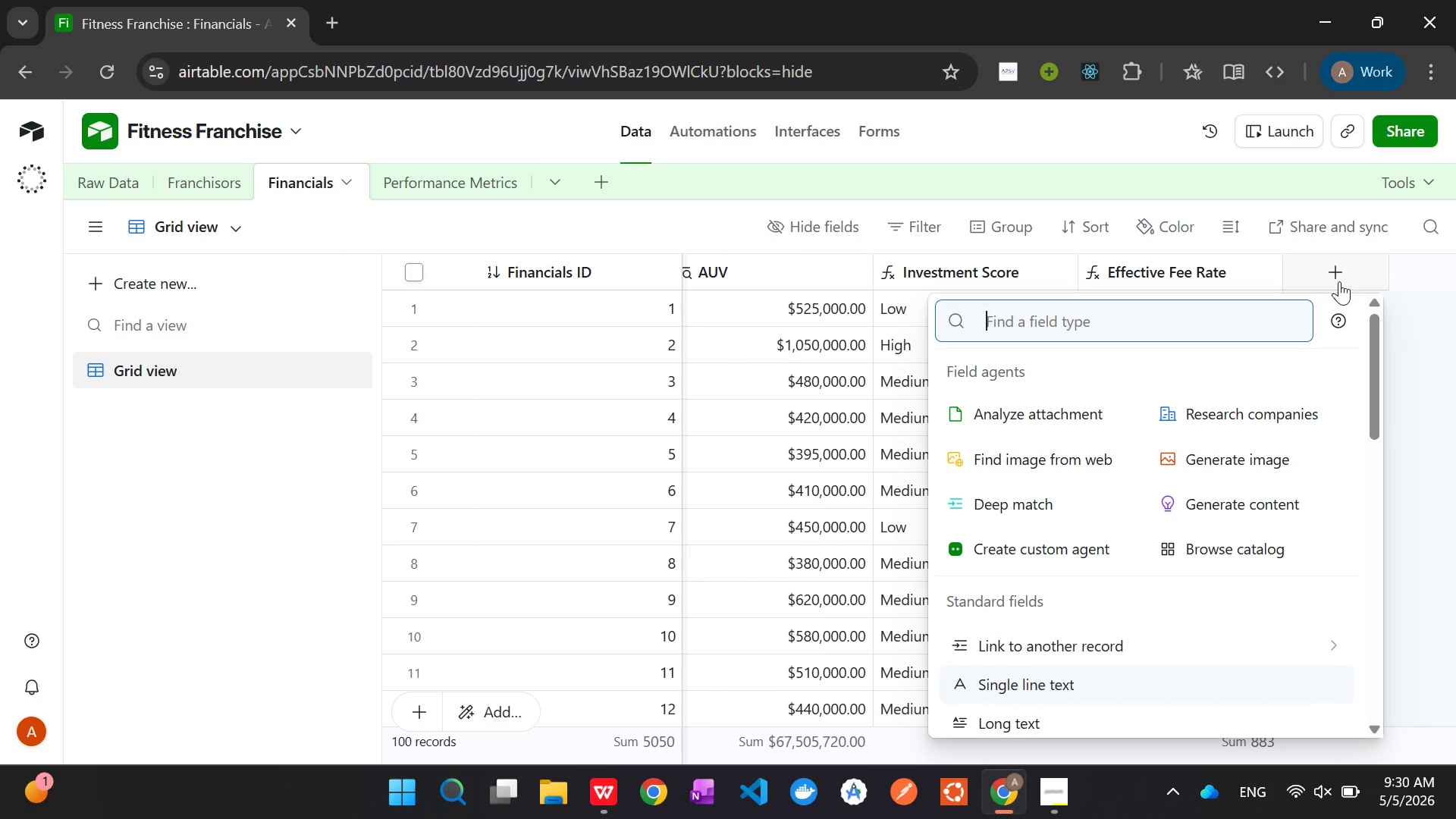 
type(for)
 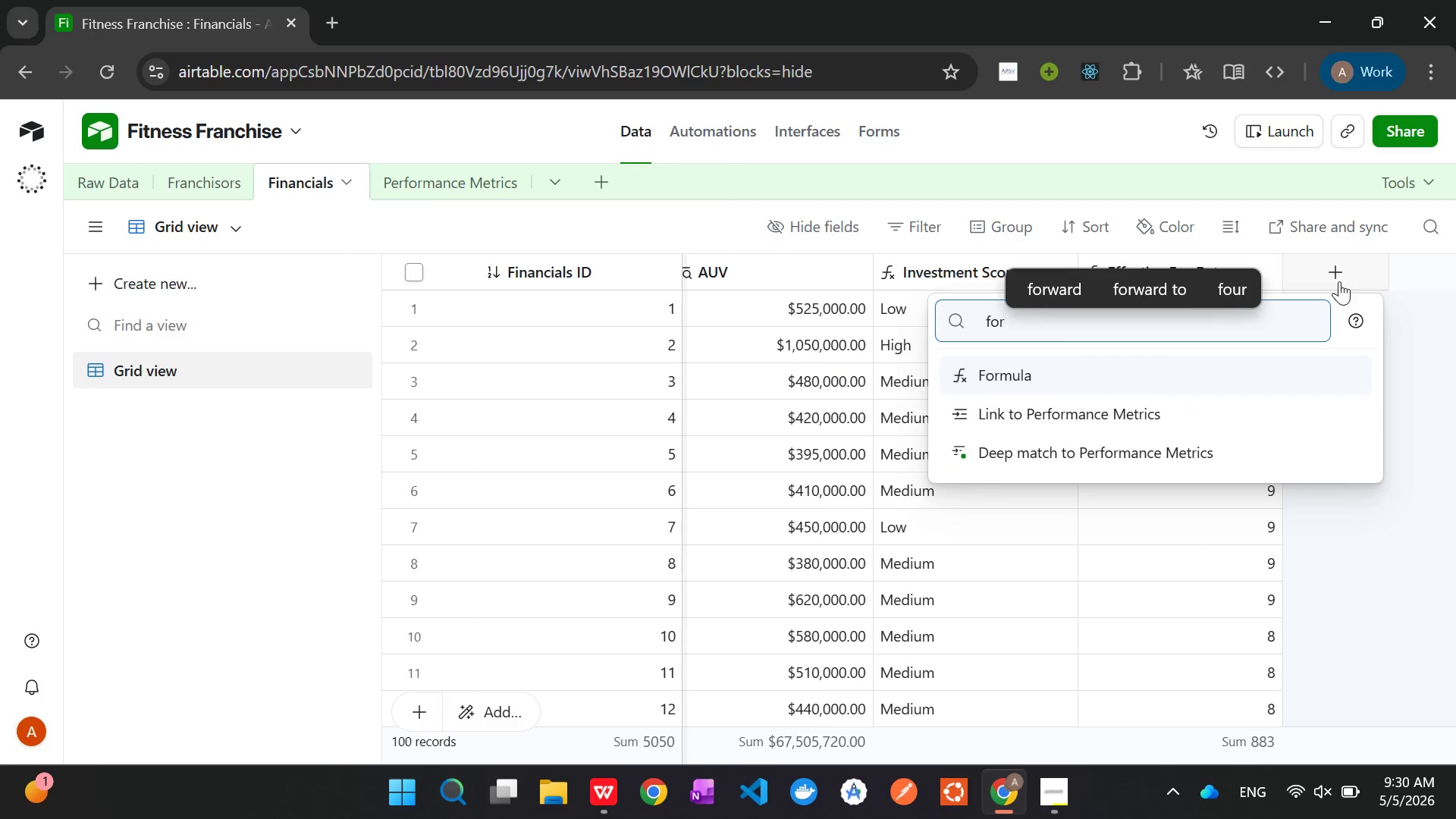 
key(Enter)
 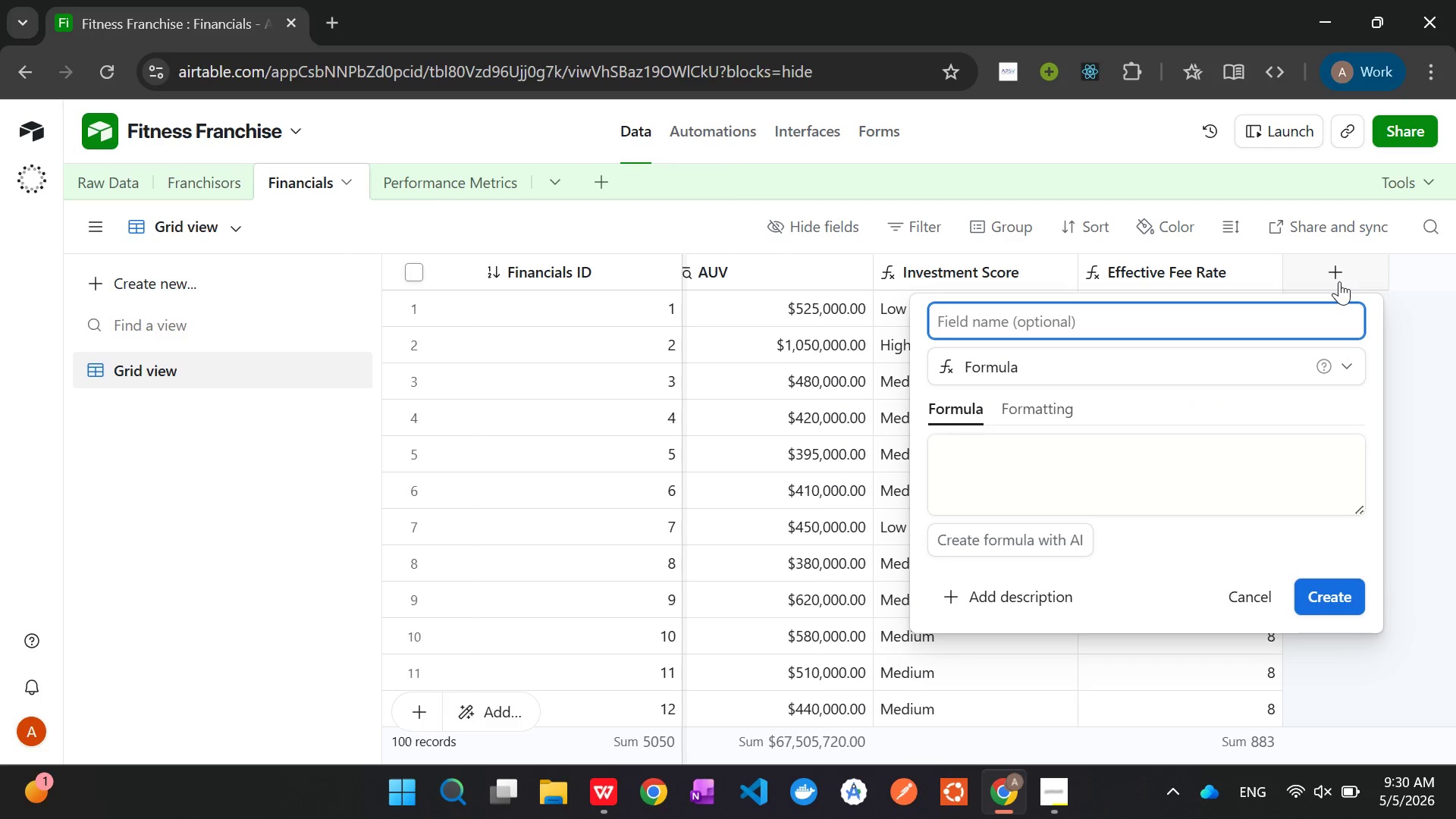 
wait(8.36)
 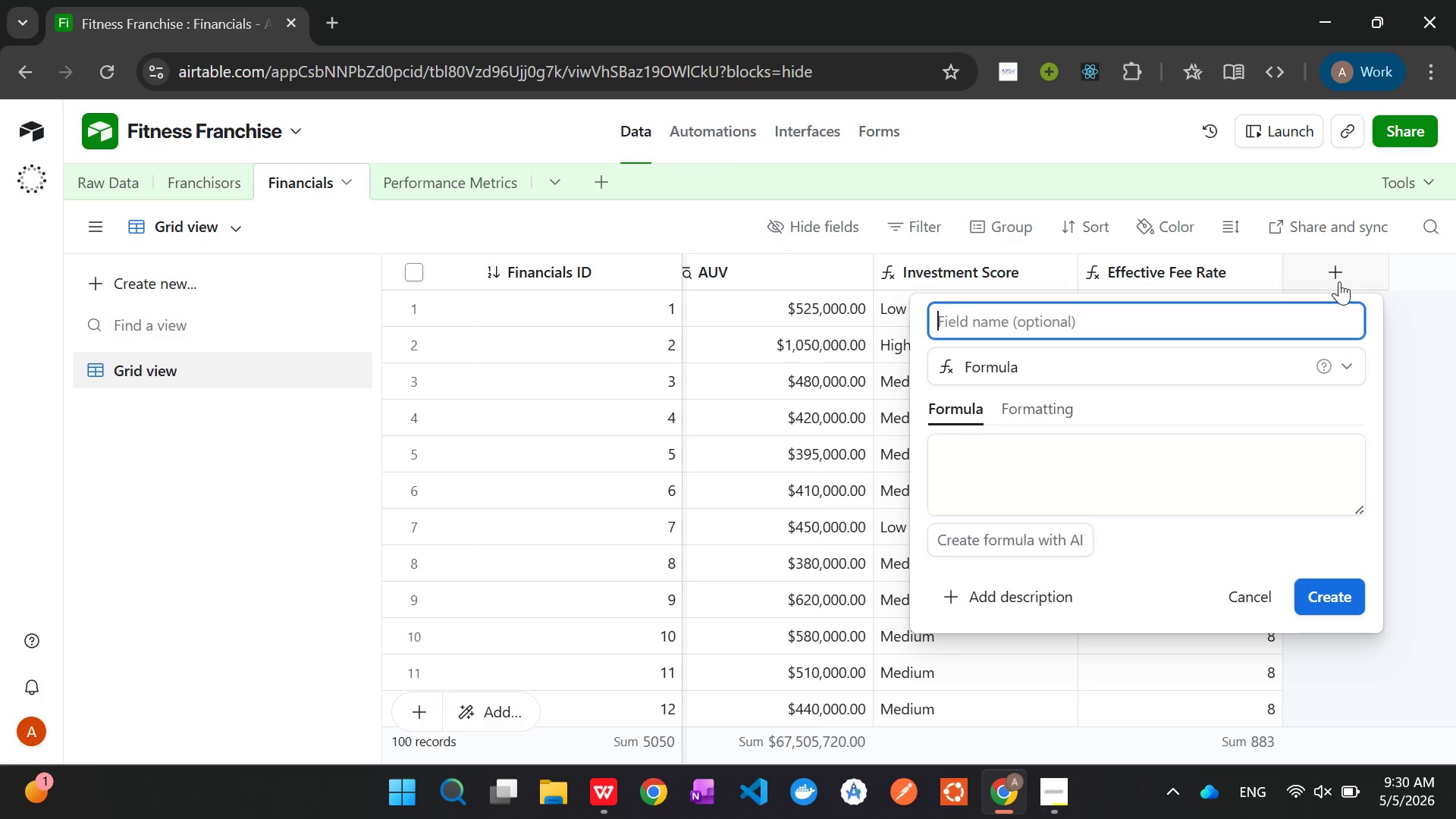 
type(Estimated Monthly Royalty)
 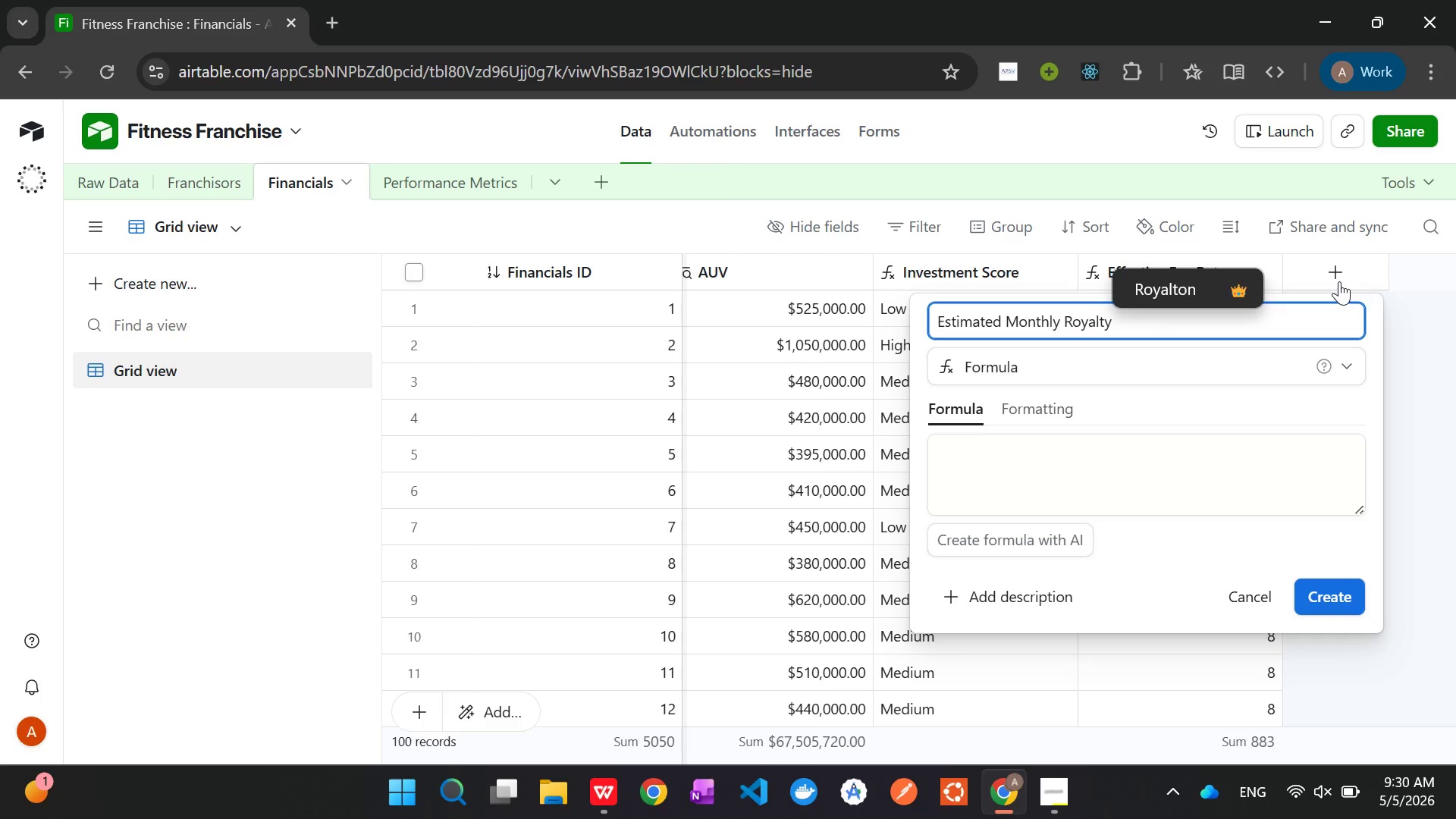 
left_click([1124, 485])
 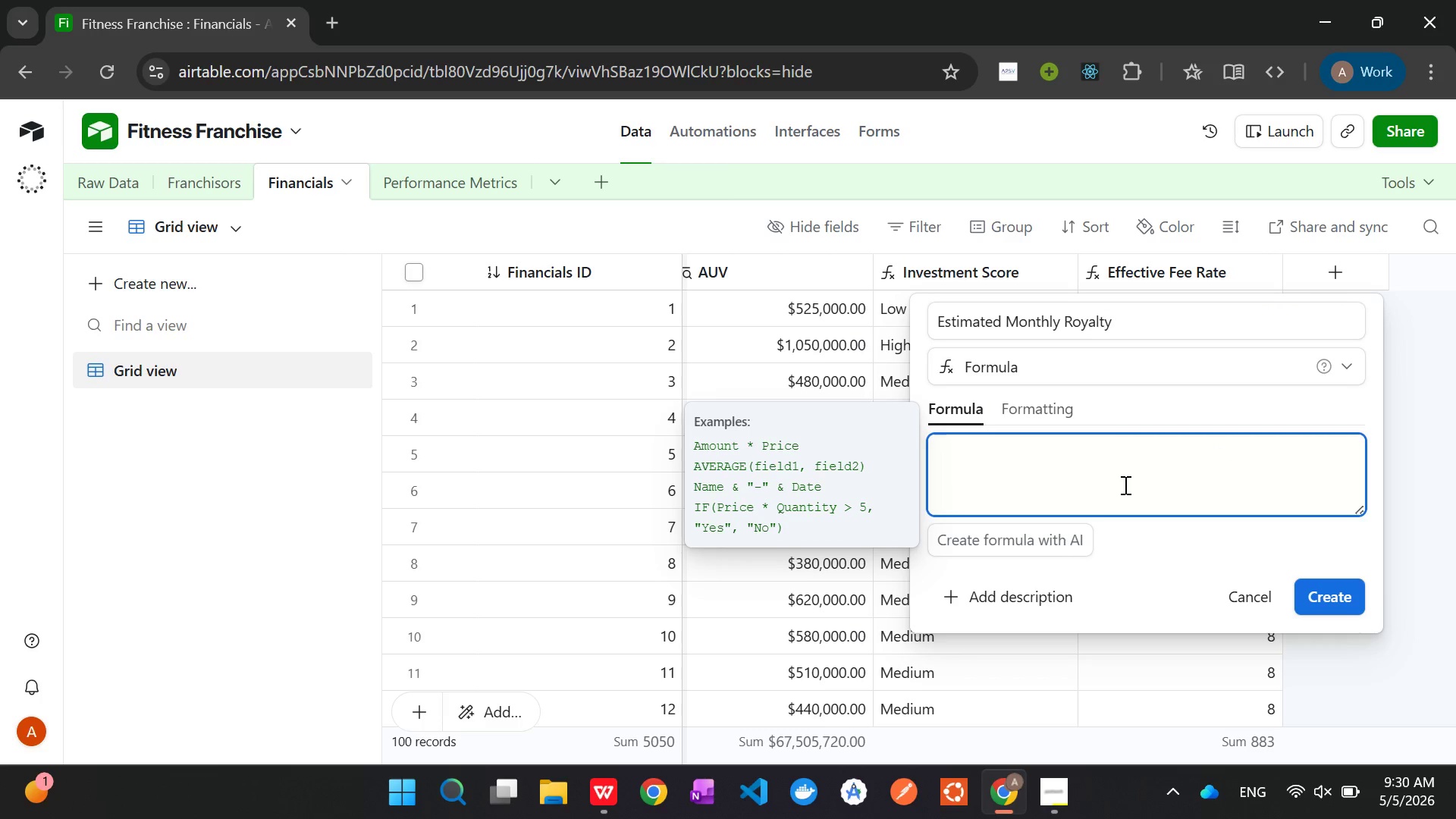 
type(({AUV)
 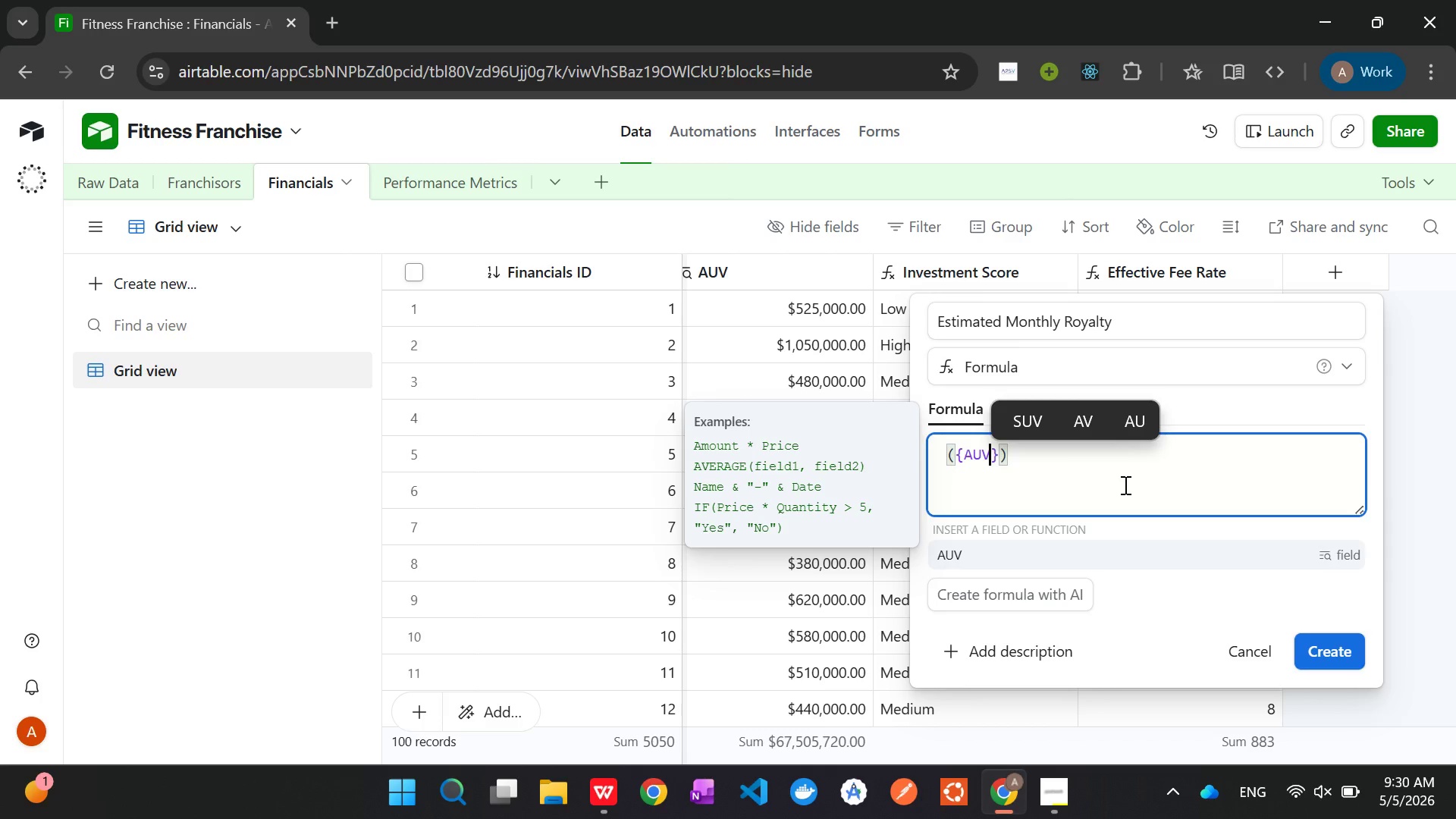 
key(ArrowRight)
 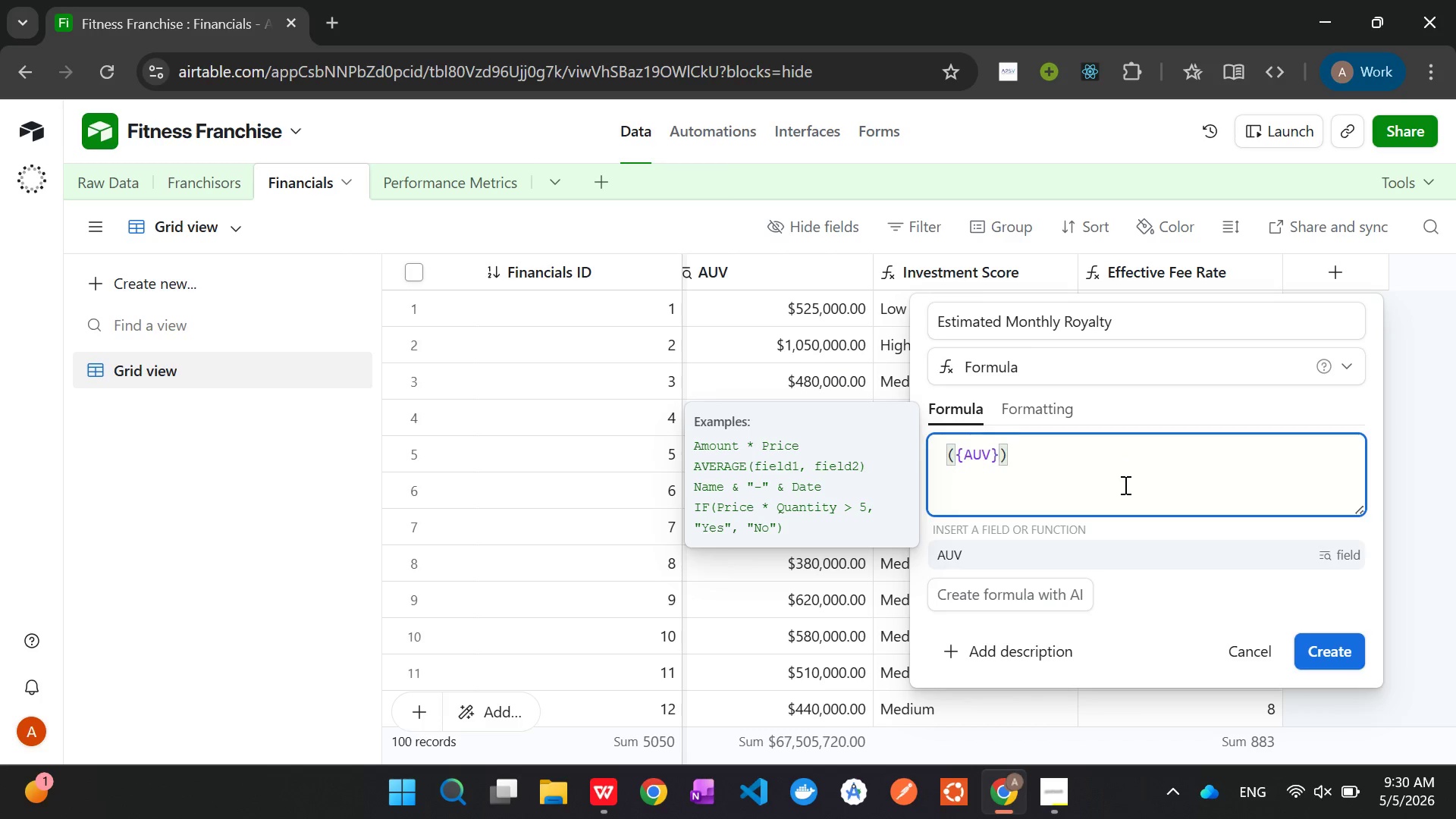 
type( / 12)
 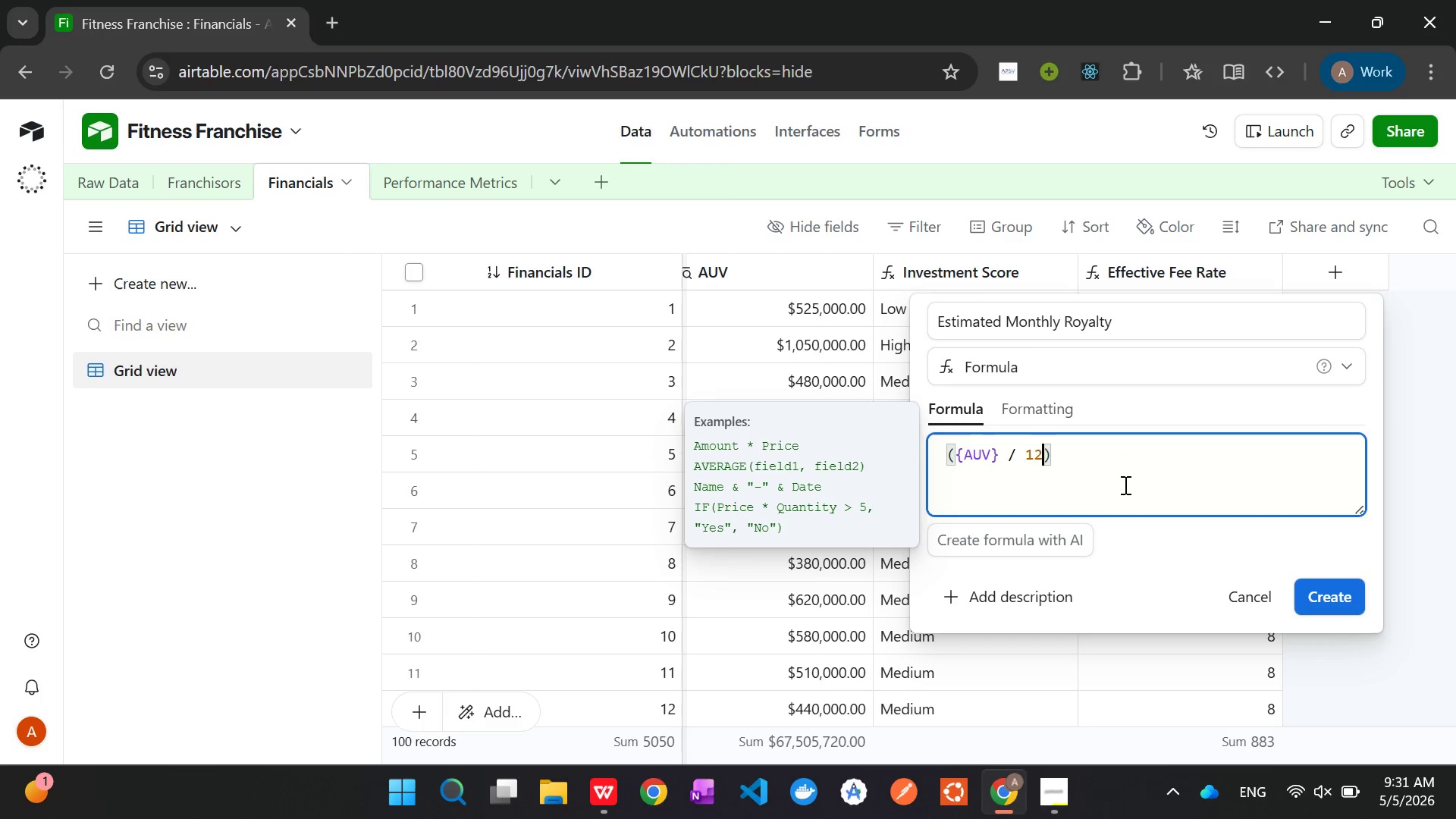 
key(ArrowRight)
 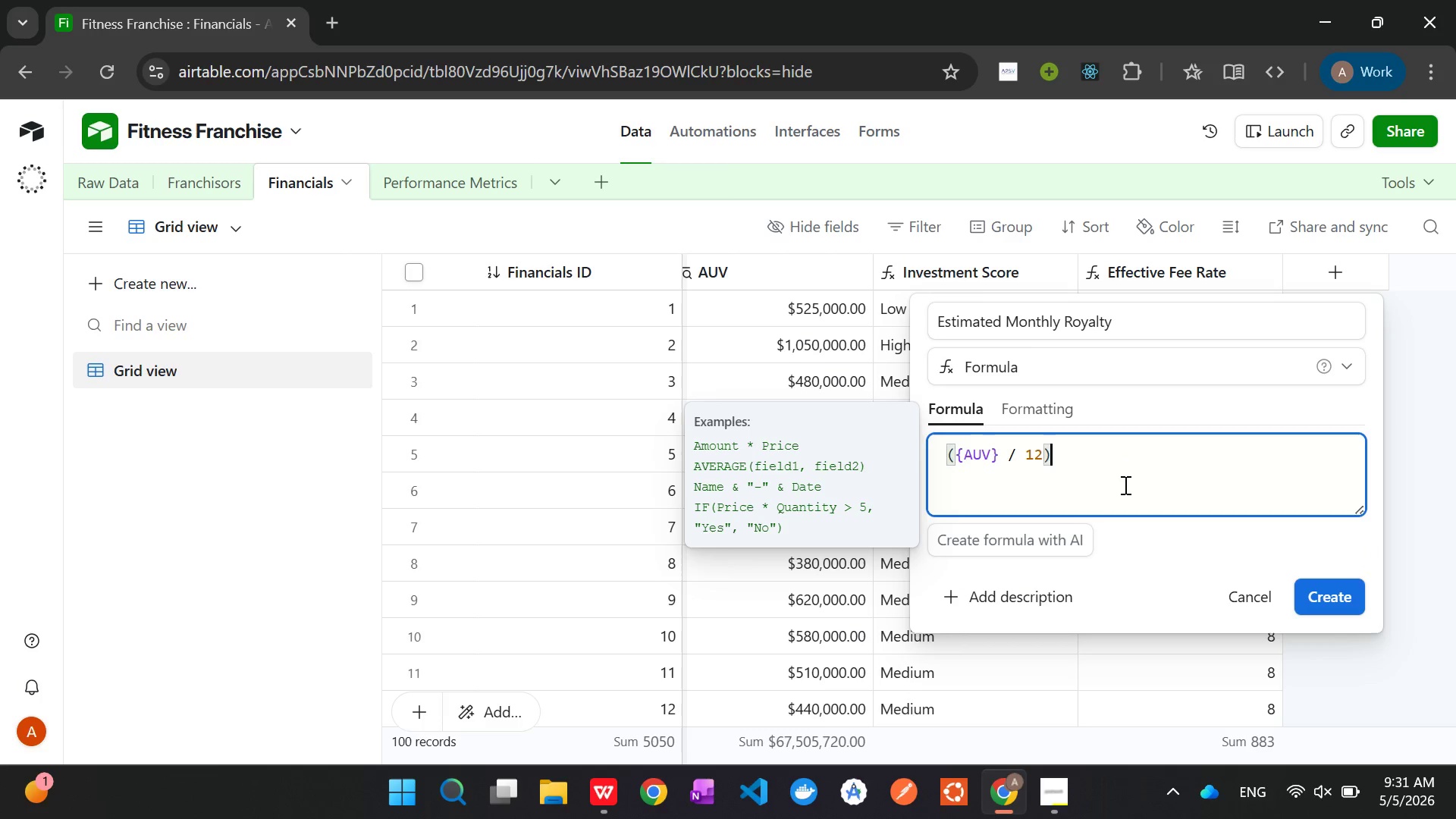 
key(Space)
 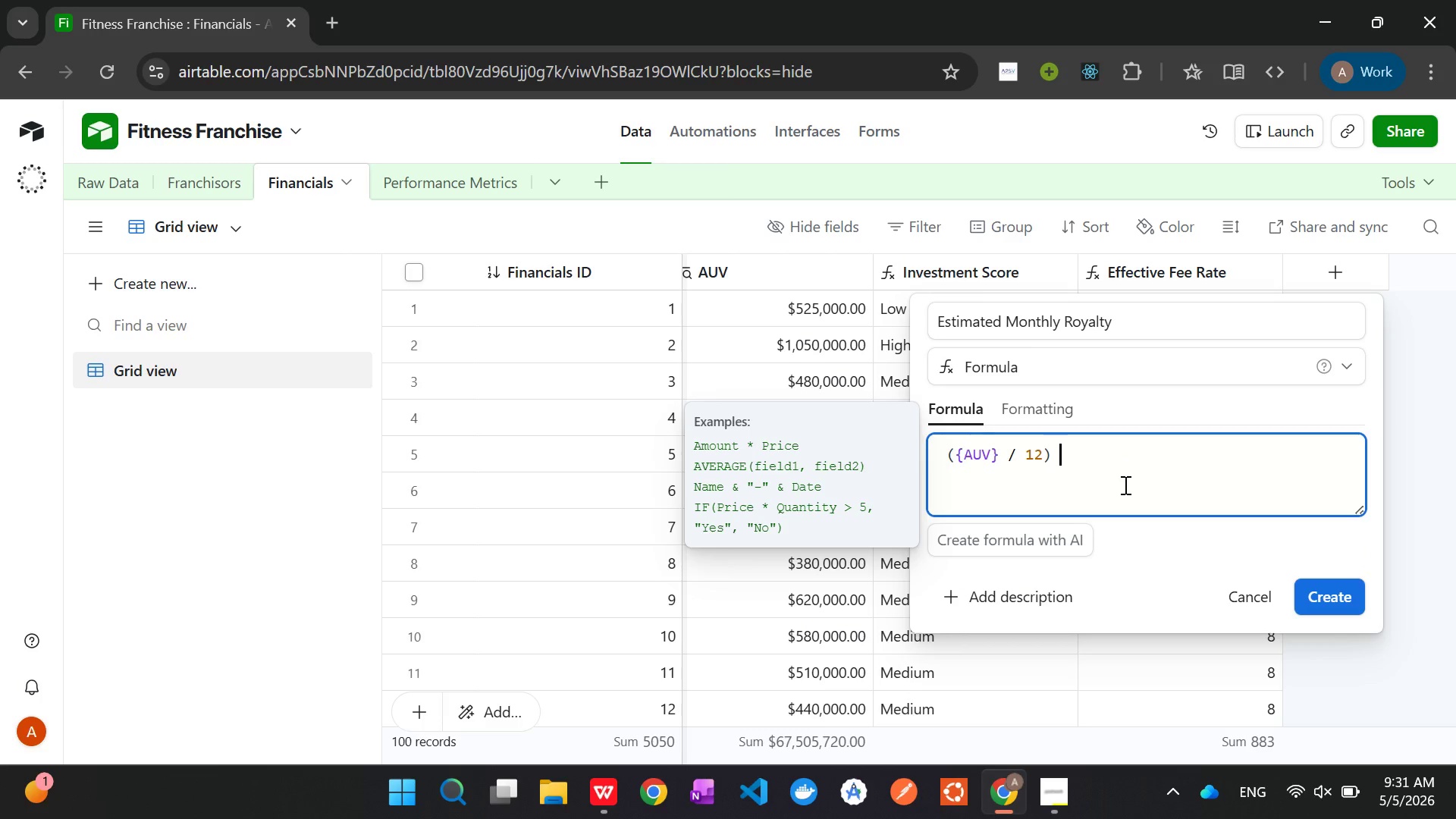 
key(Shift+8)
 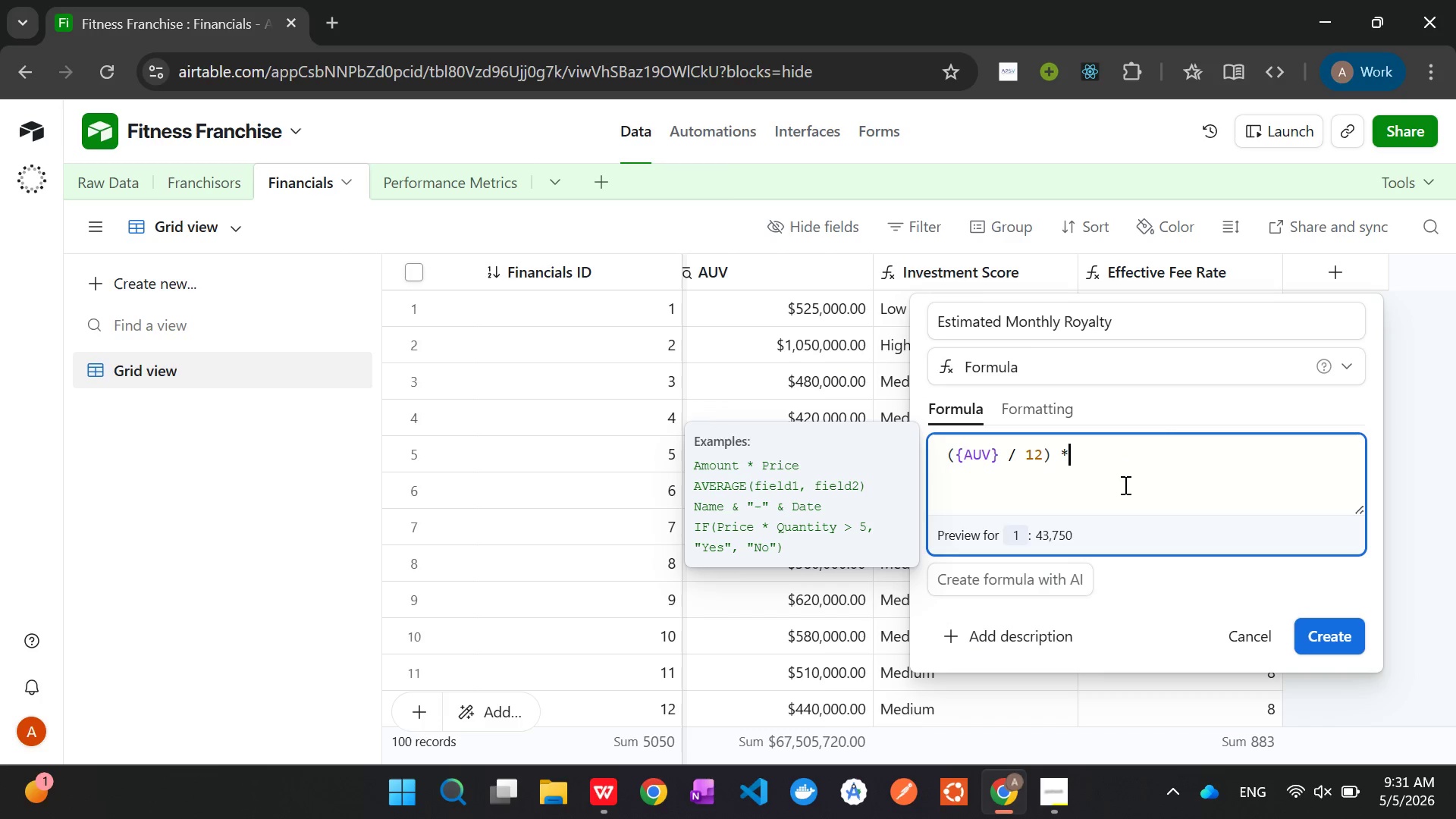 
key(Space)
 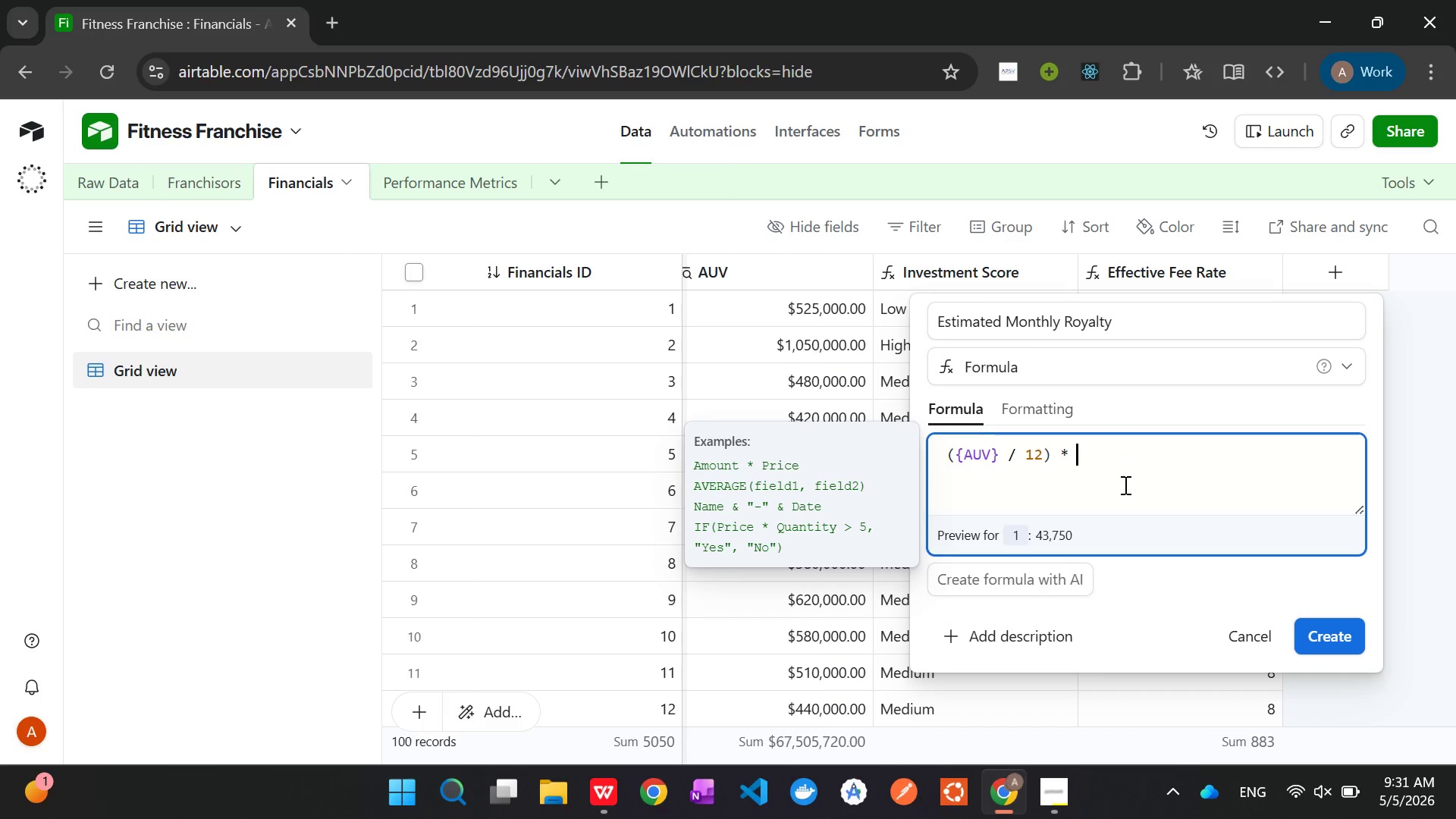 
key(Shift+9)
 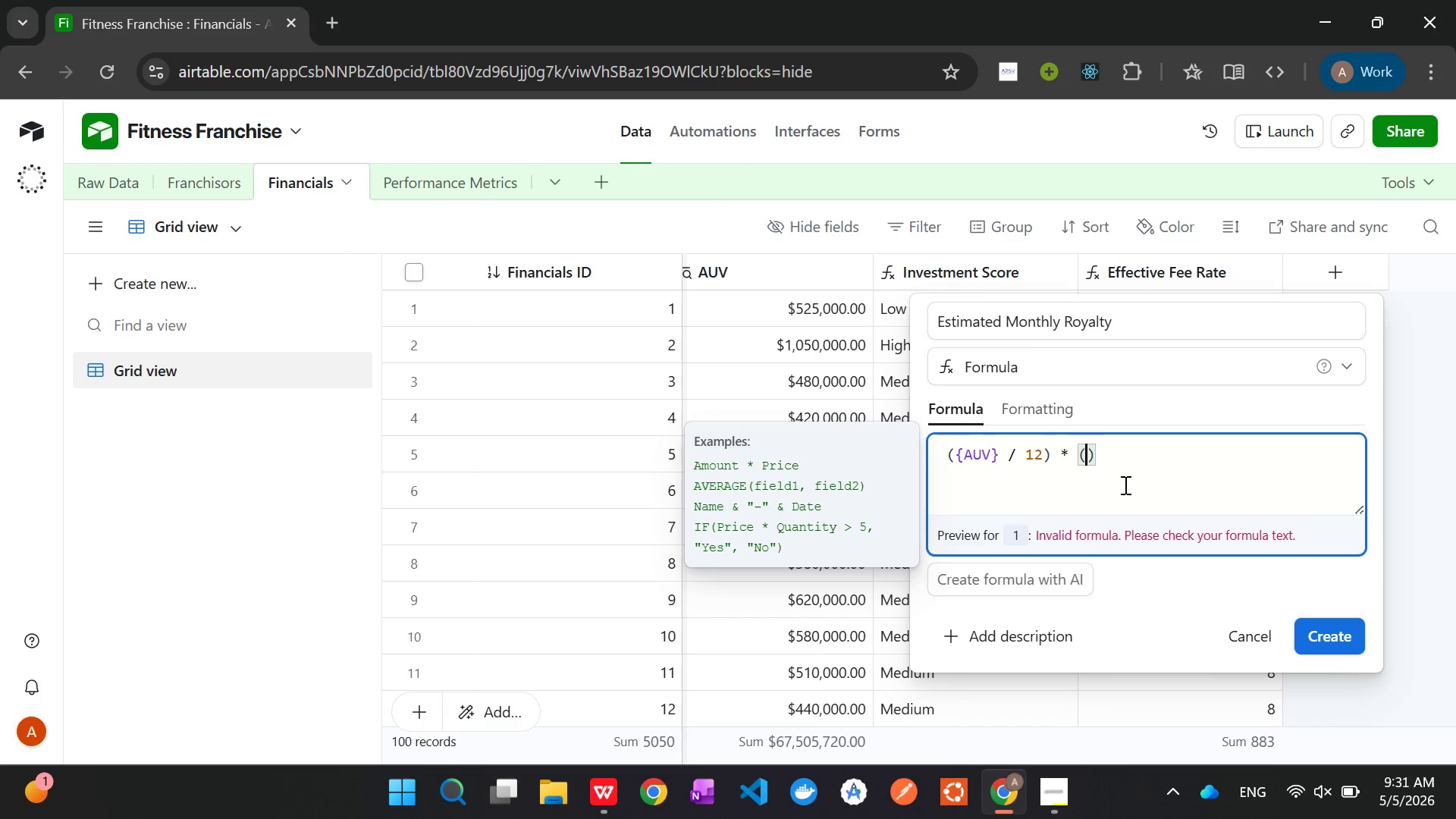 
key(Shift+BracketLeft)
 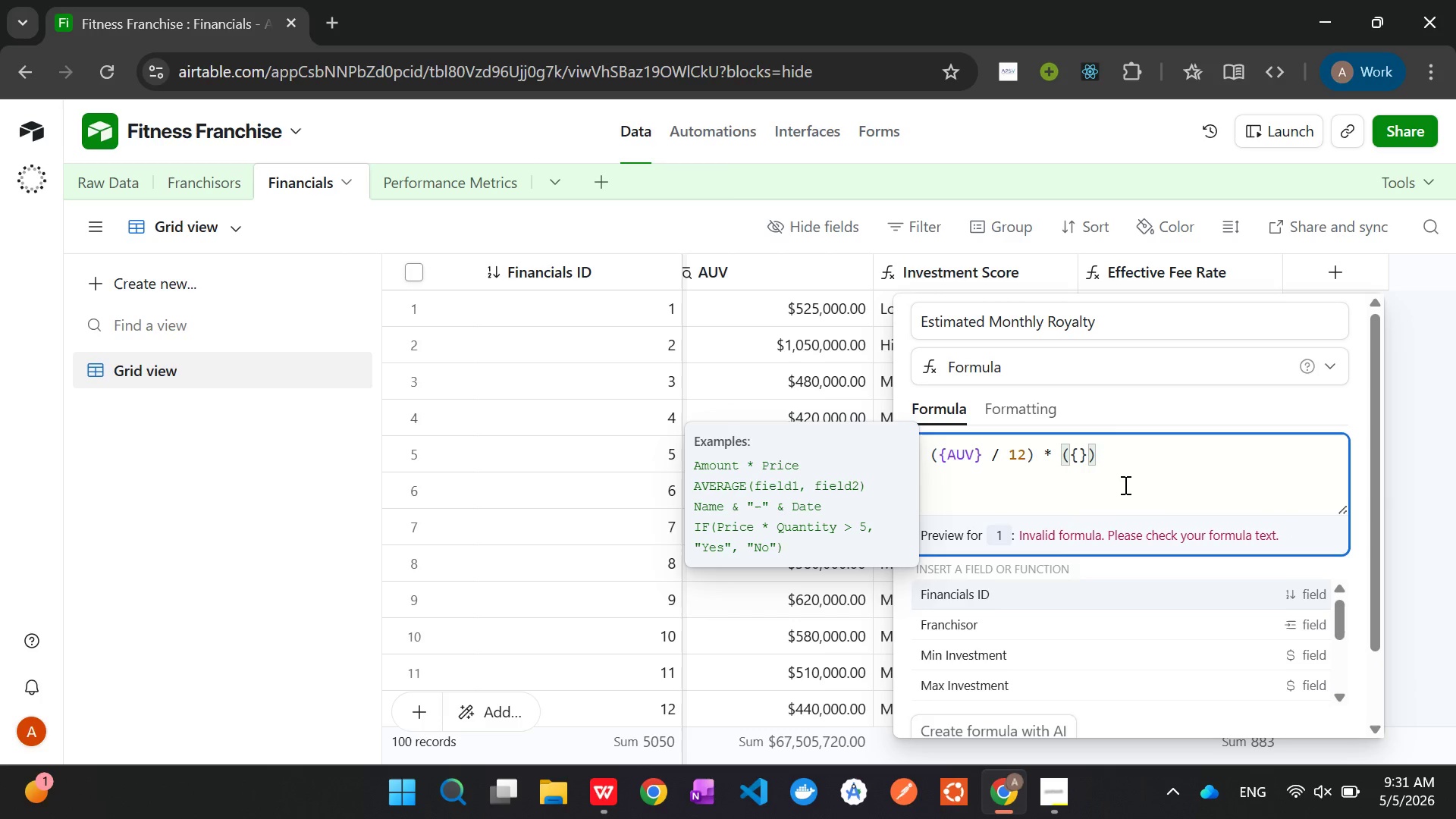 
key(Shift+R)
 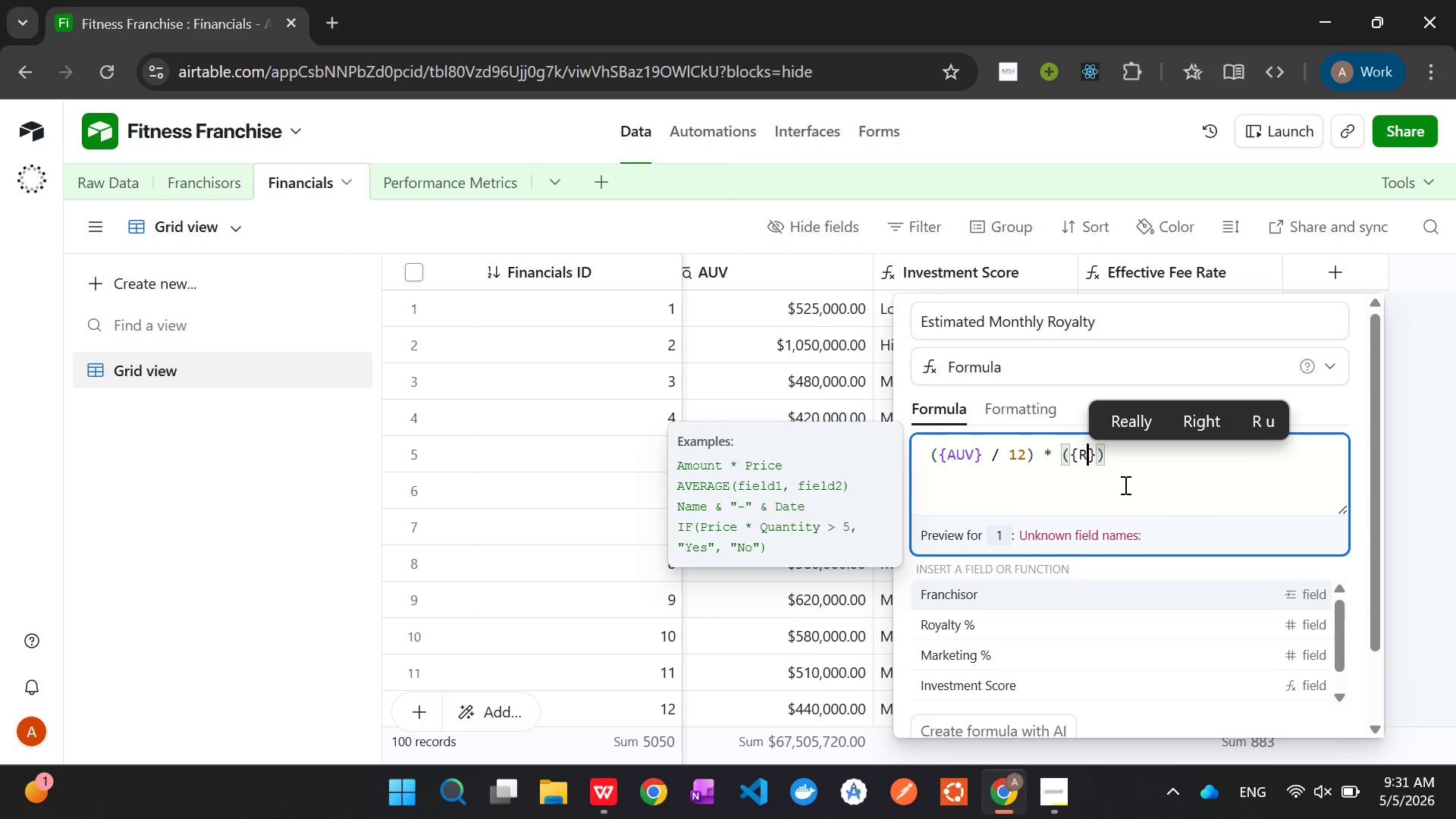 
key(ArrowDown)
 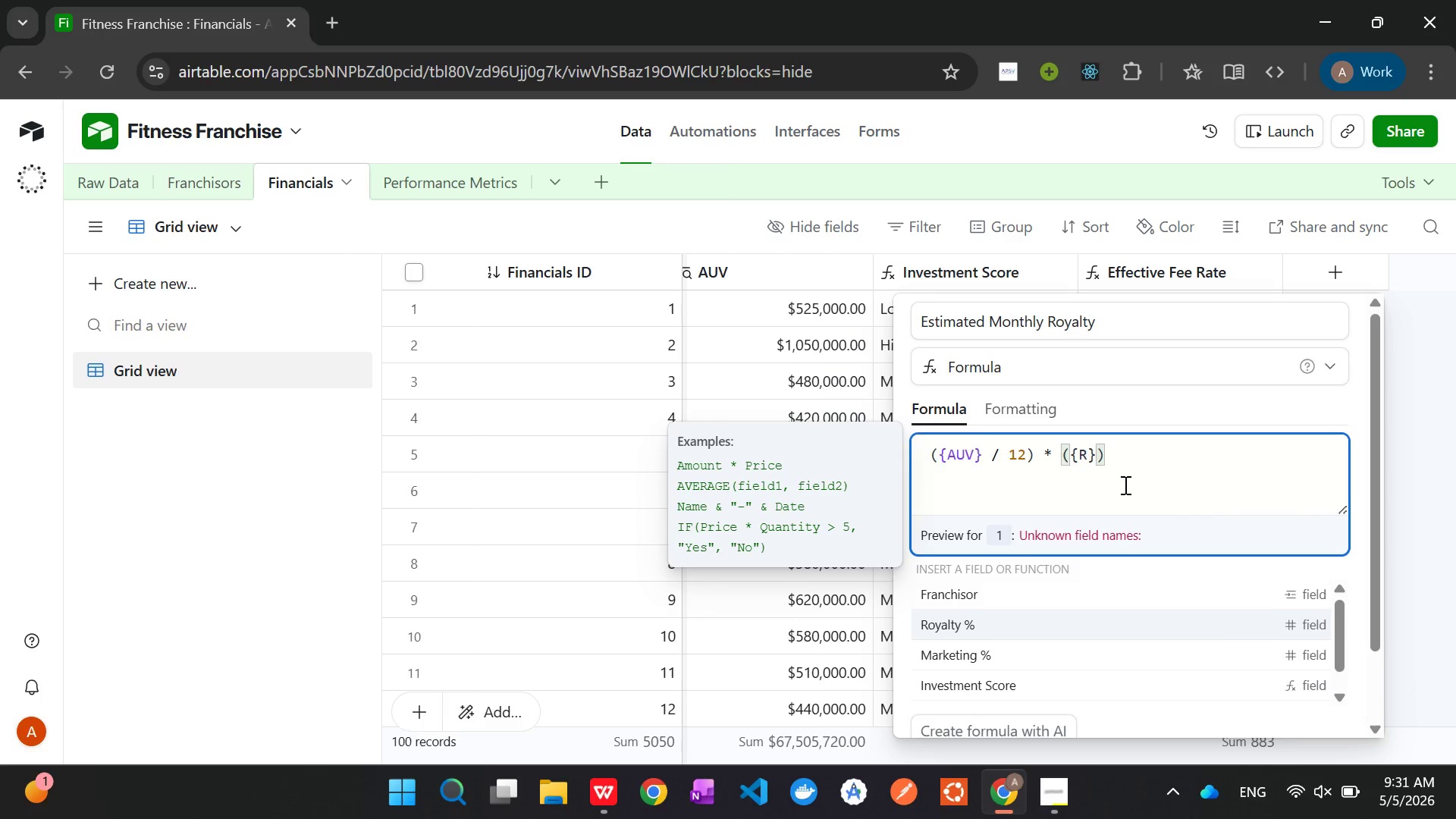 
key(Tab)
type( / 100)
 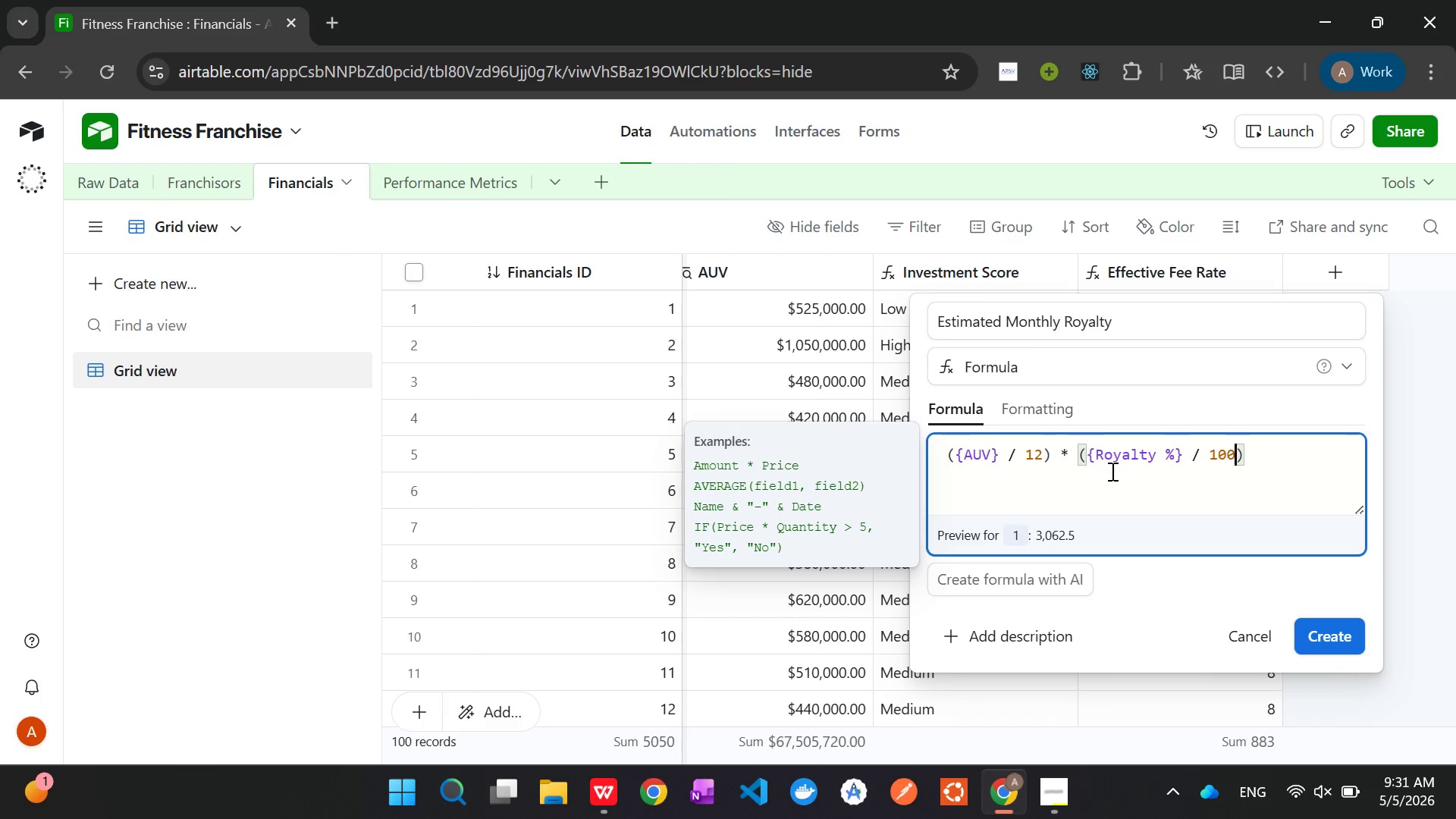 
wait(14.2)
 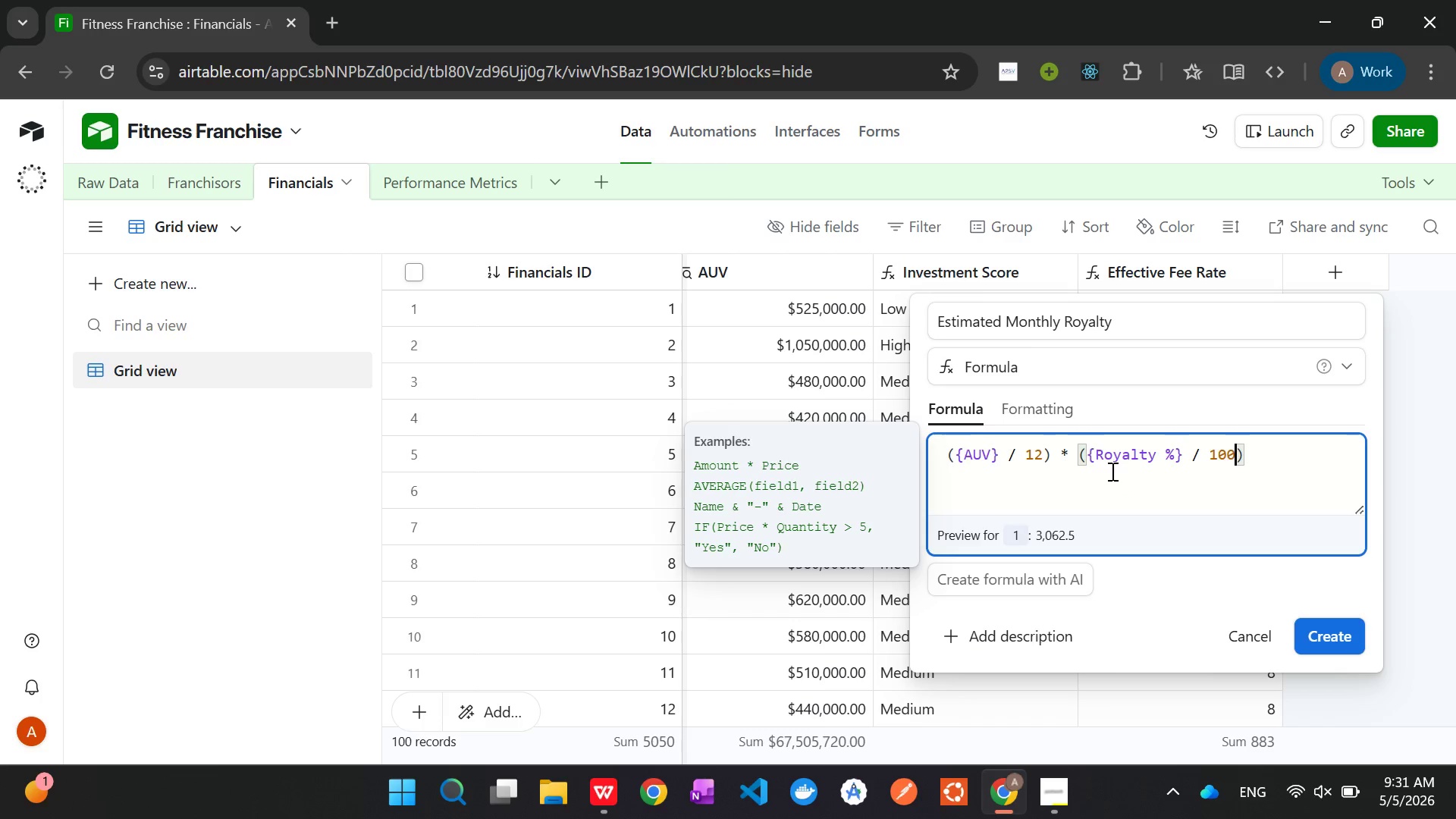 
left_click([1316, 629])
 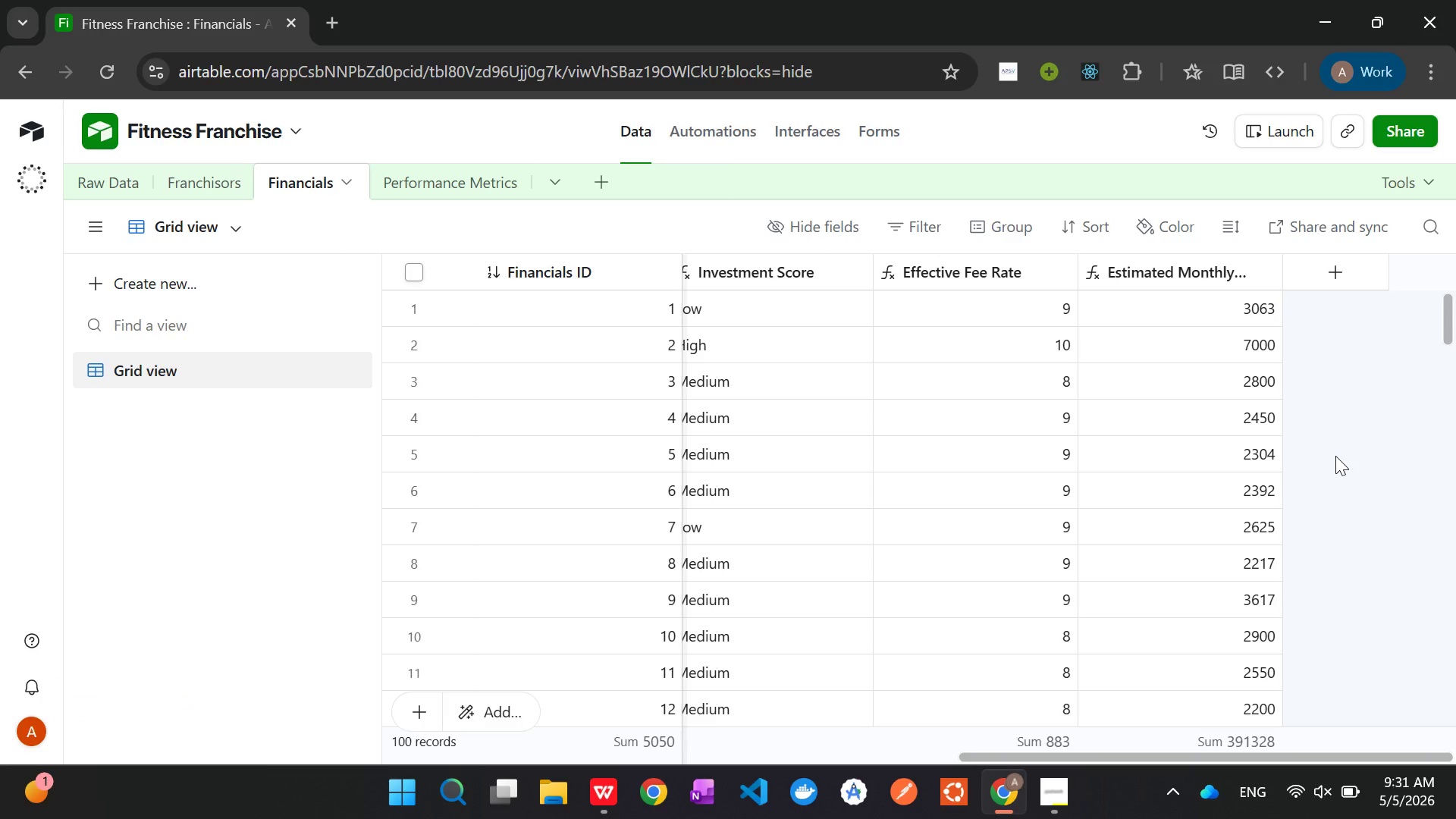 
wait(20.31)
 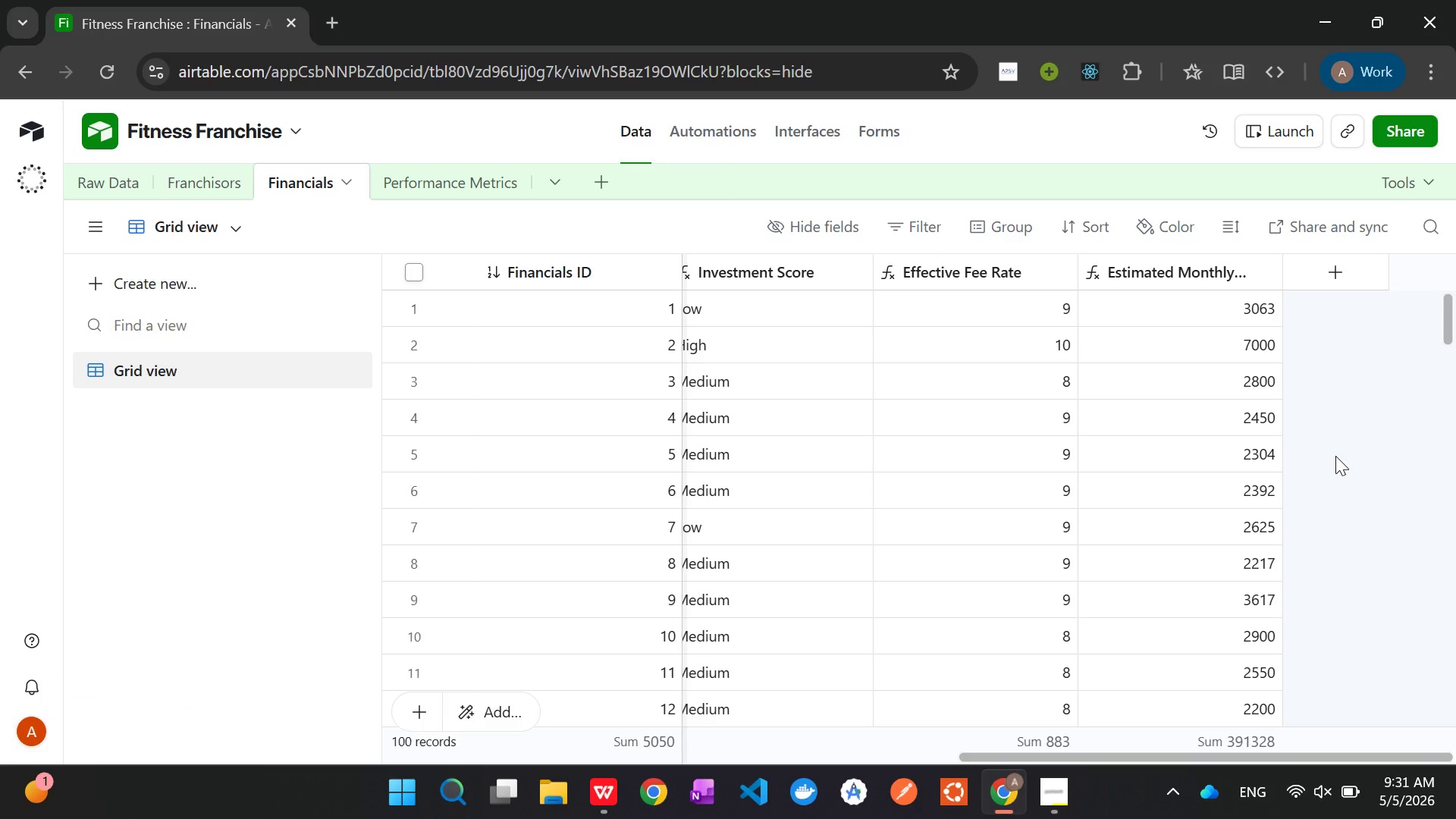 
left_click([1048, 792])